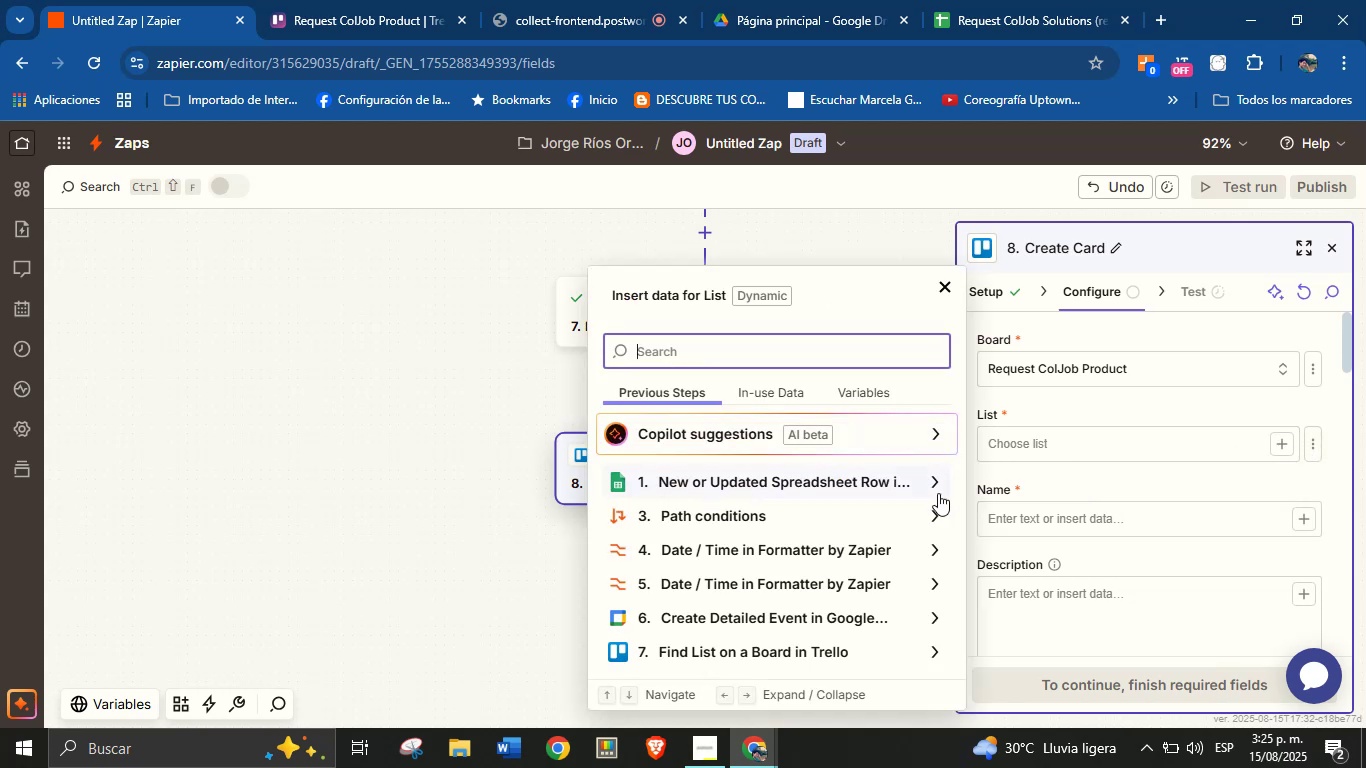 
left_click([925, 645])
 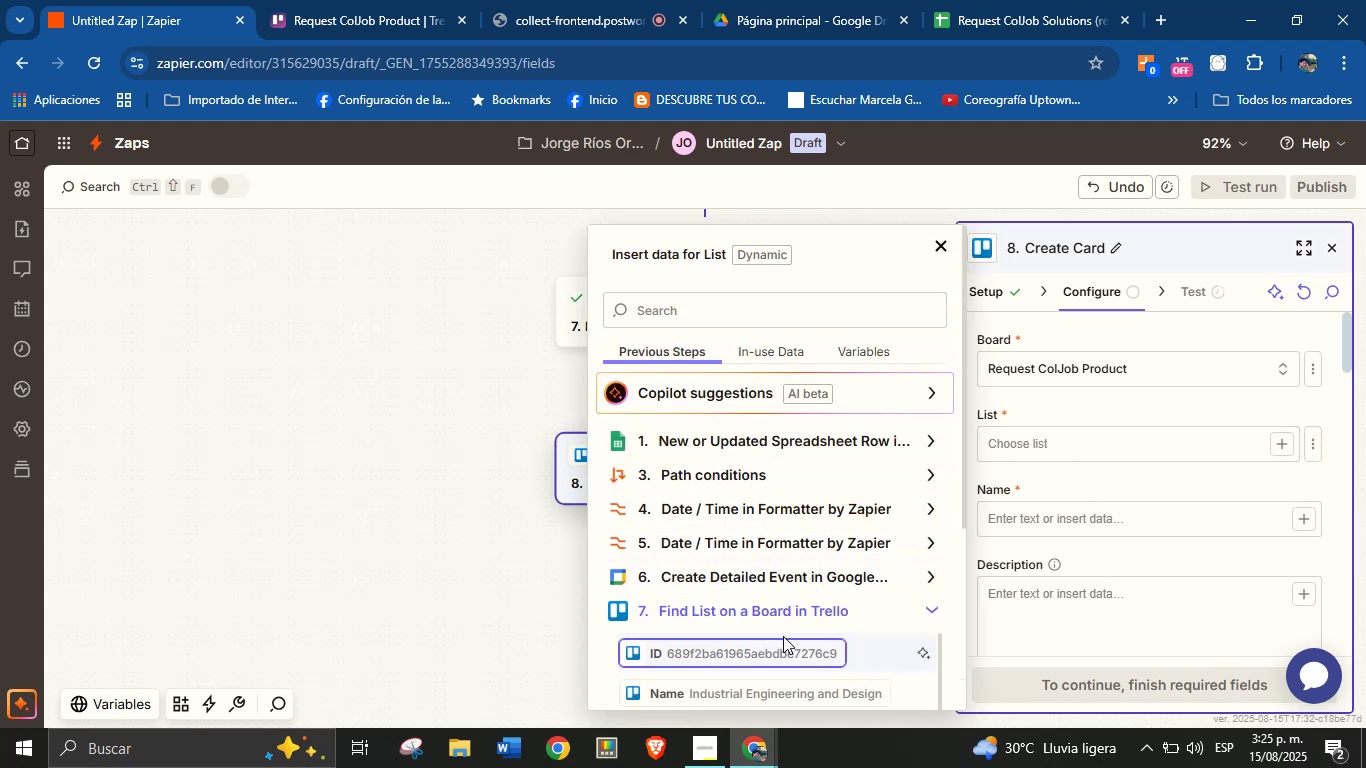 
left_click([783, 644])
 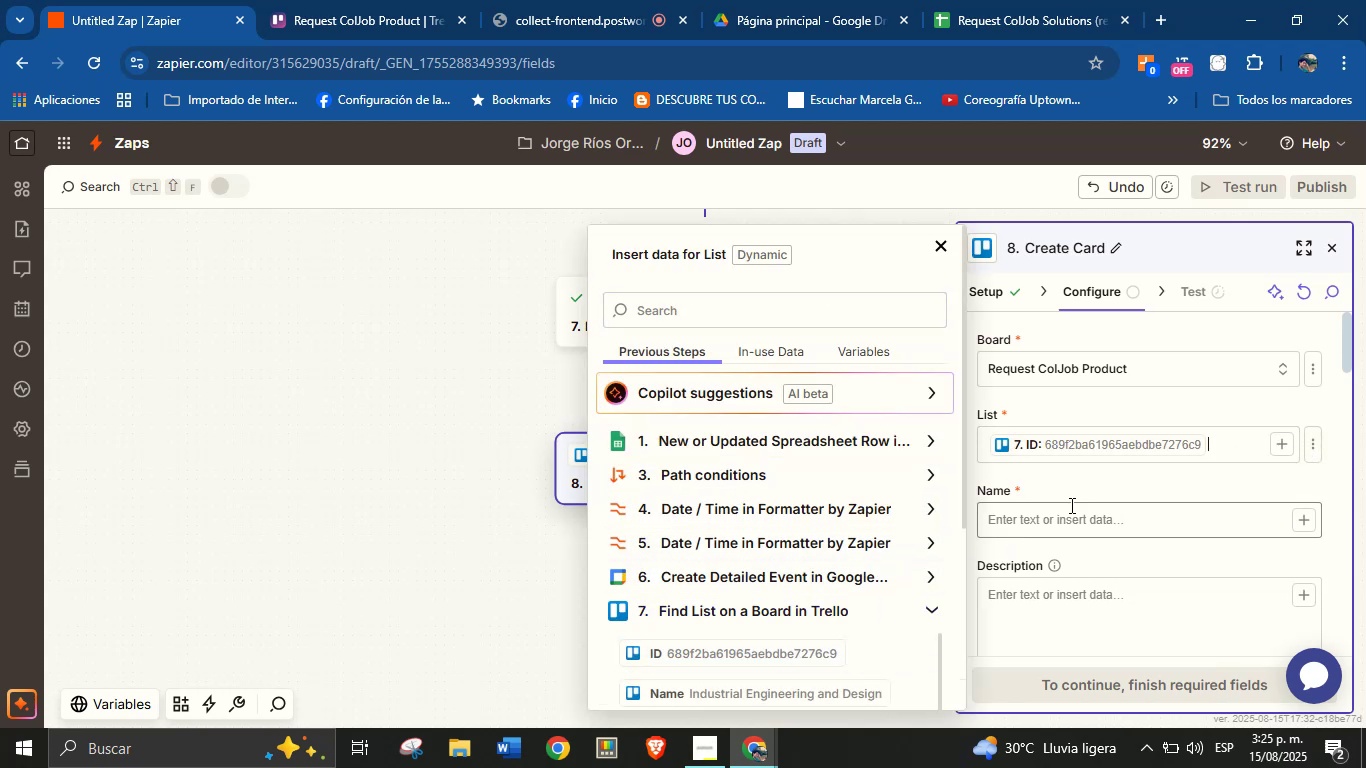 
left_click([1085, 494])
 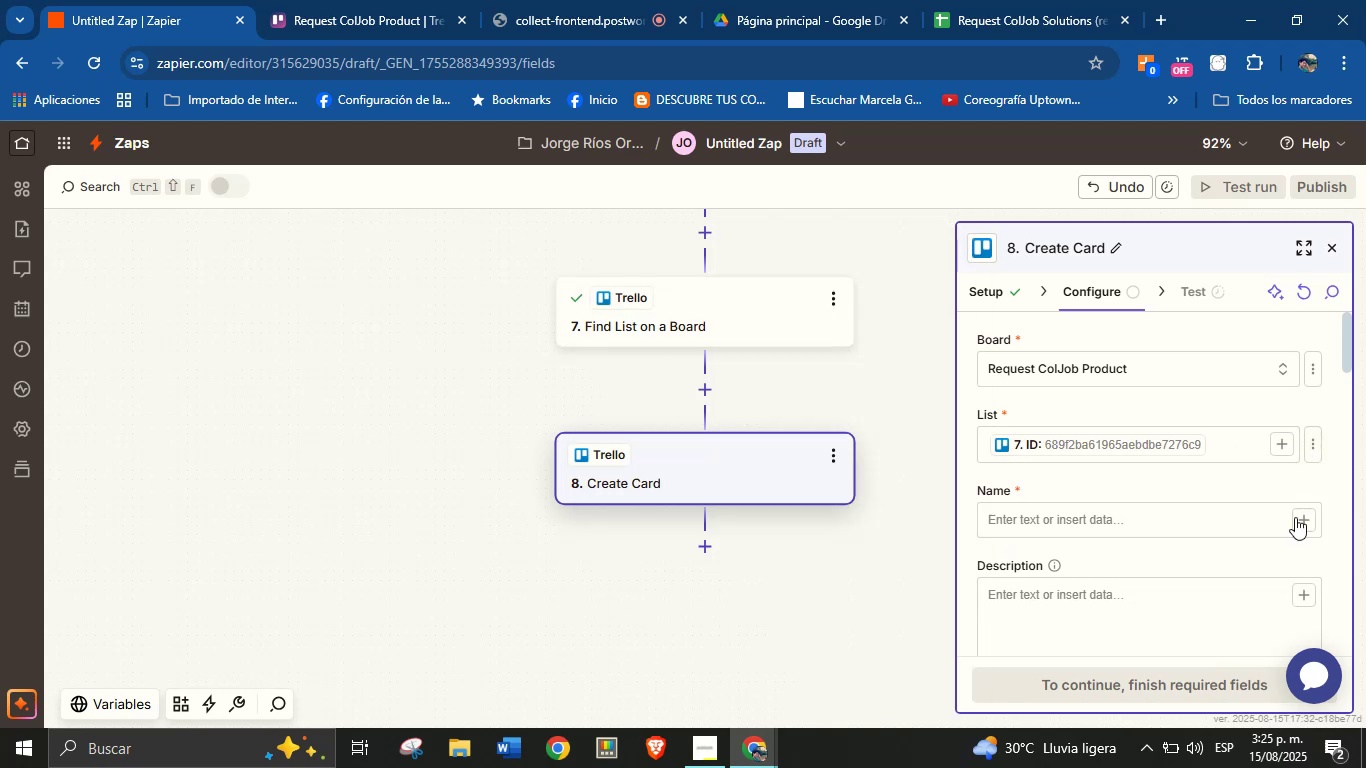 
left_click([1304, 522])
 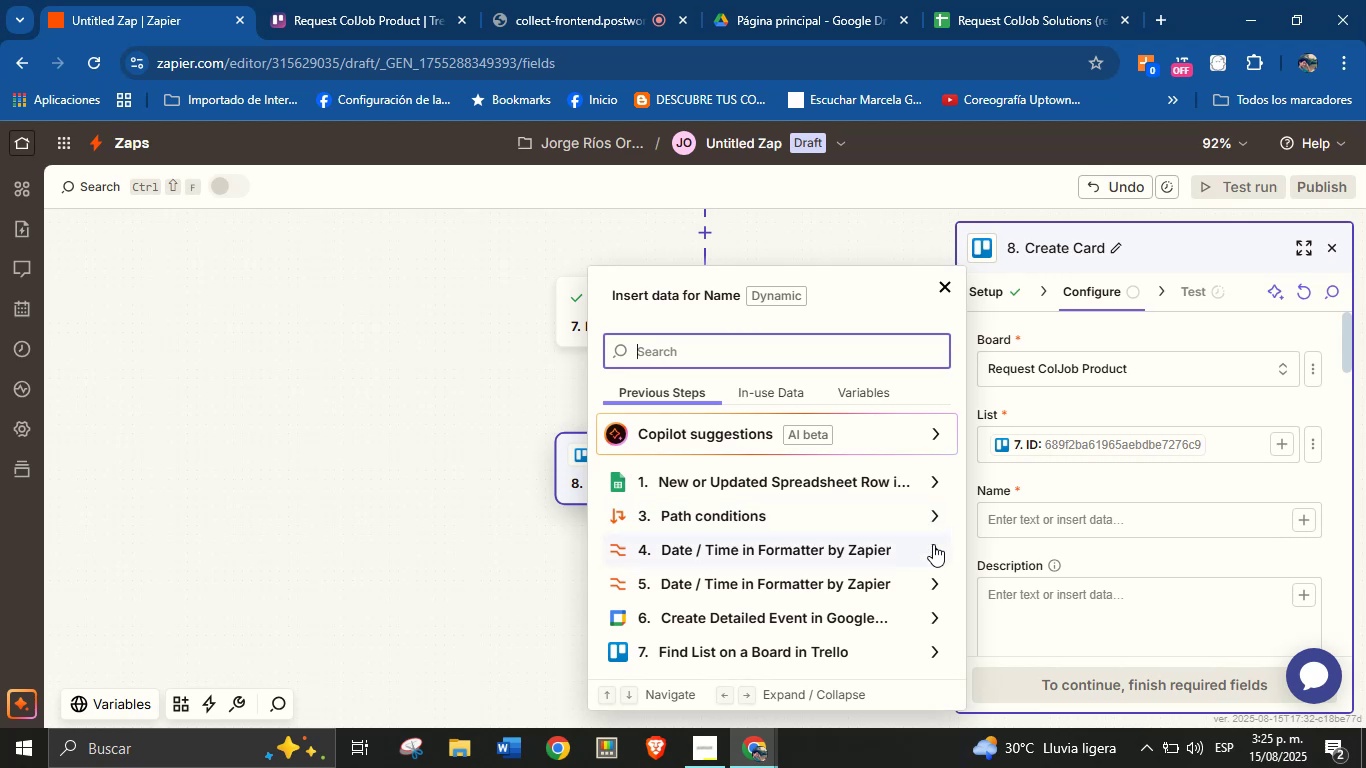 
left_click([940, 483])
 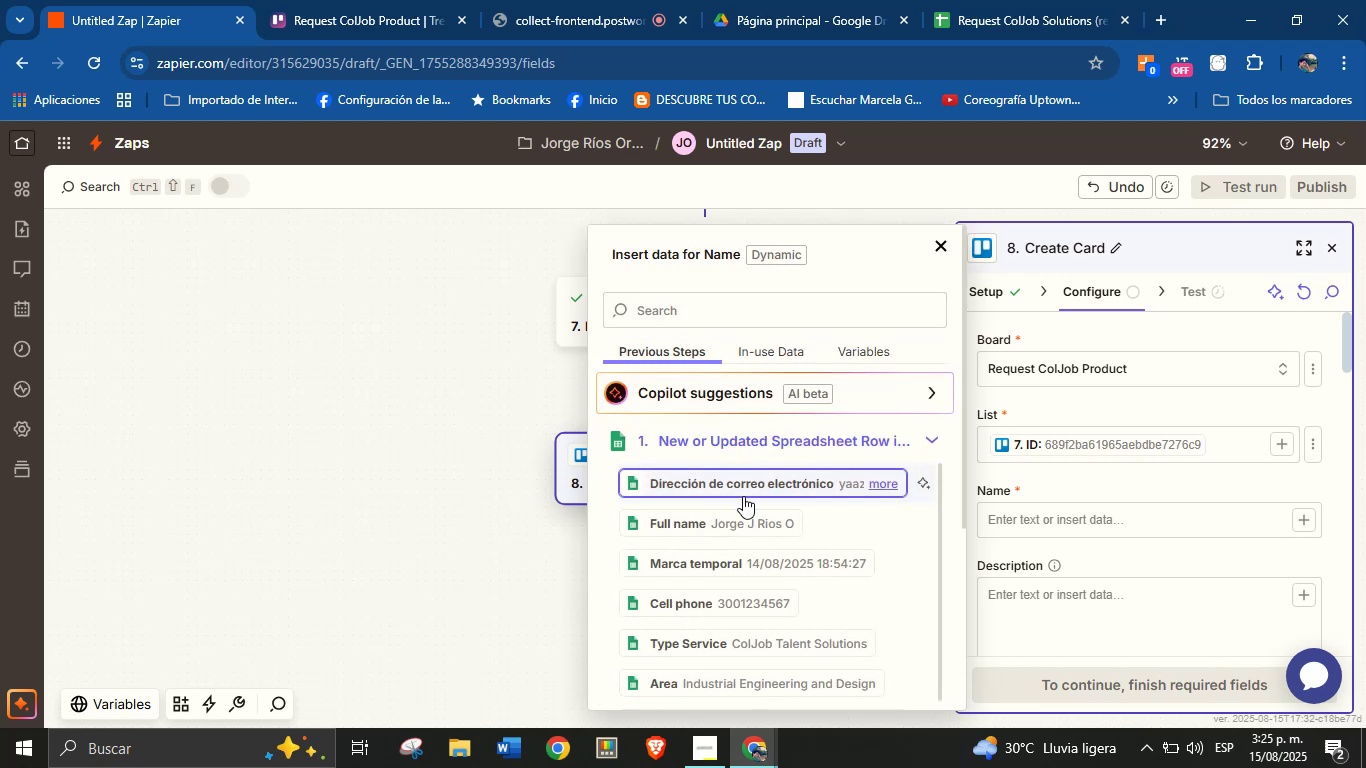 
left_click([743, 519])
 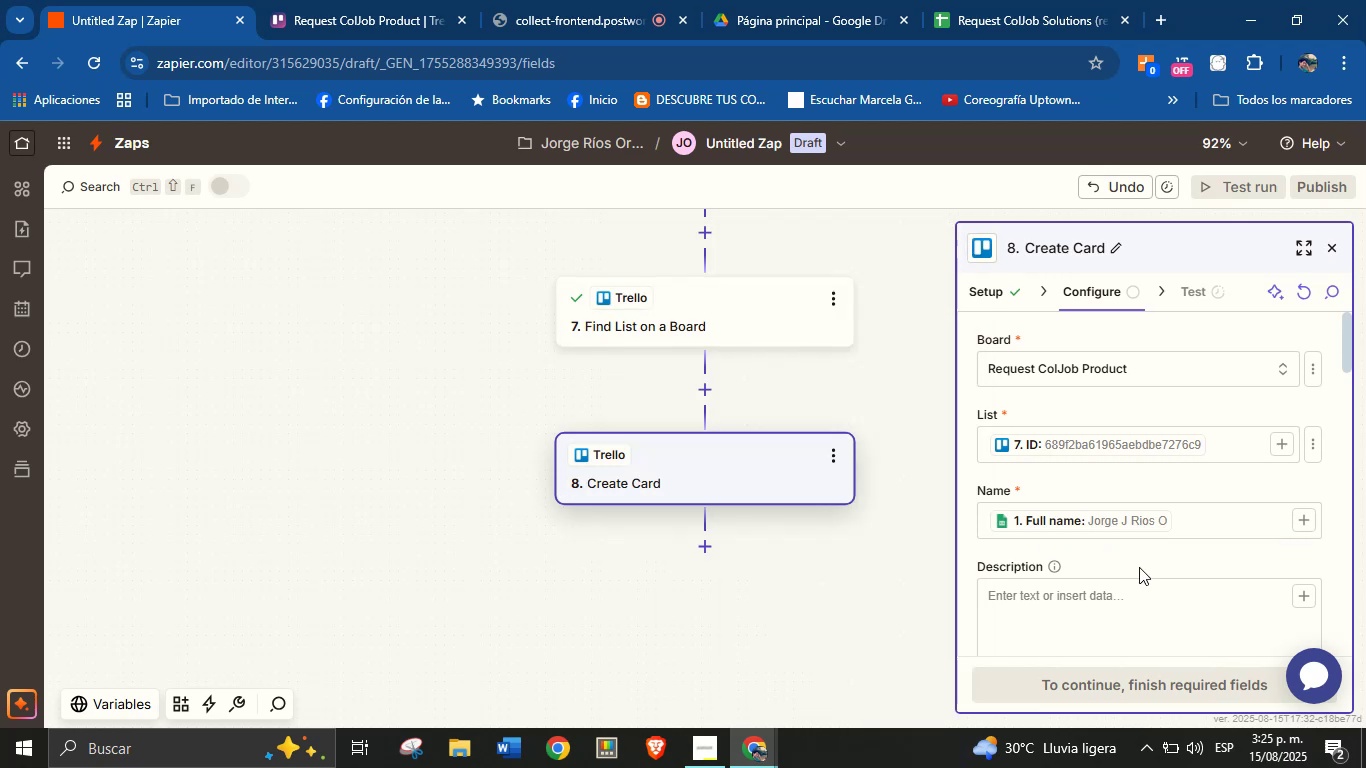 
double_click([1130, 606])
 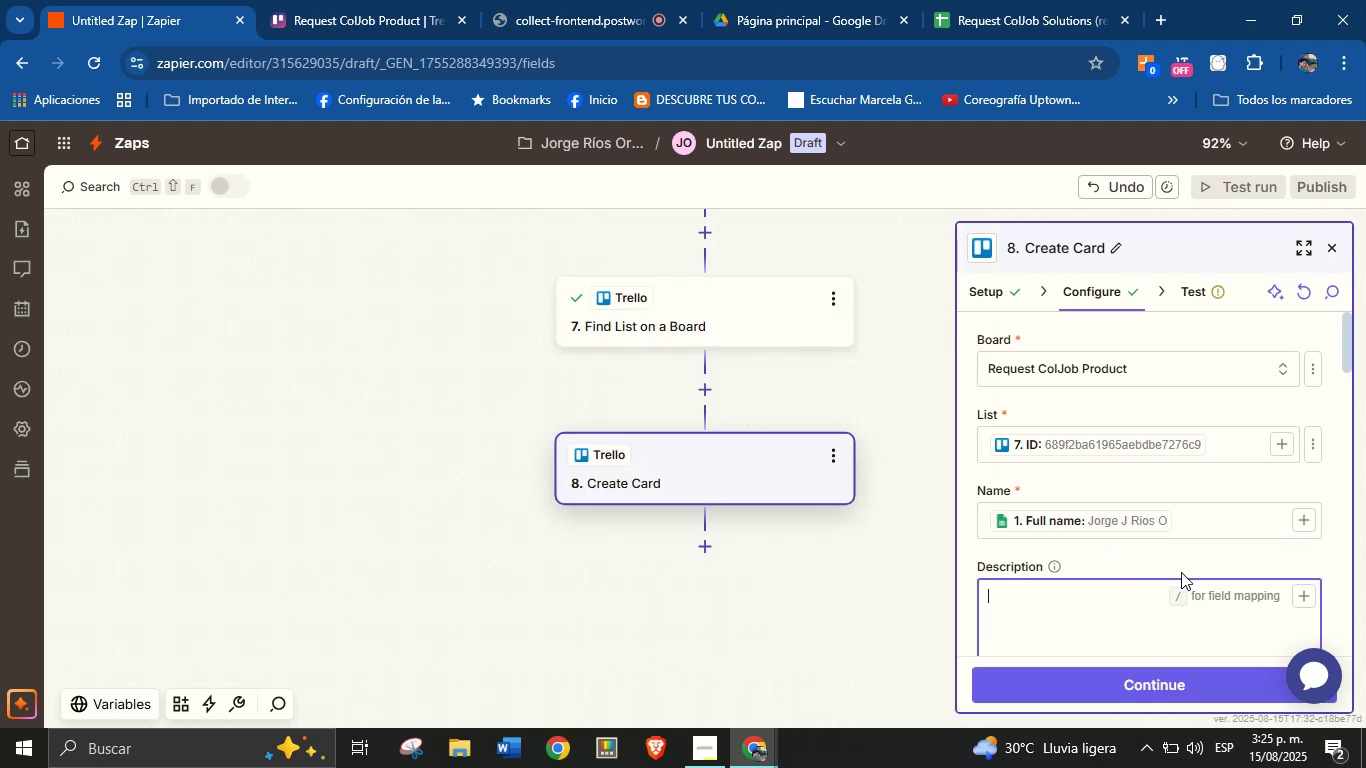 
type(Details>)
 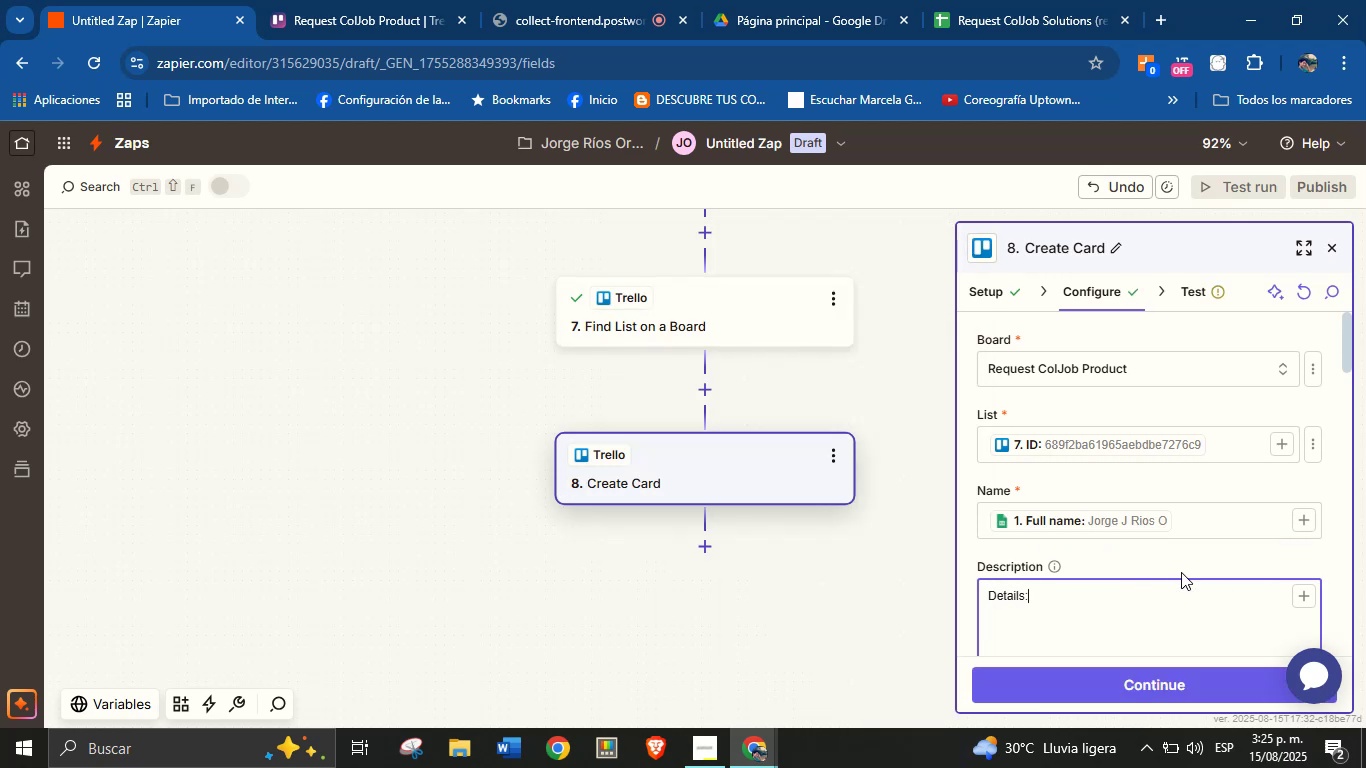 
key(Enter)
 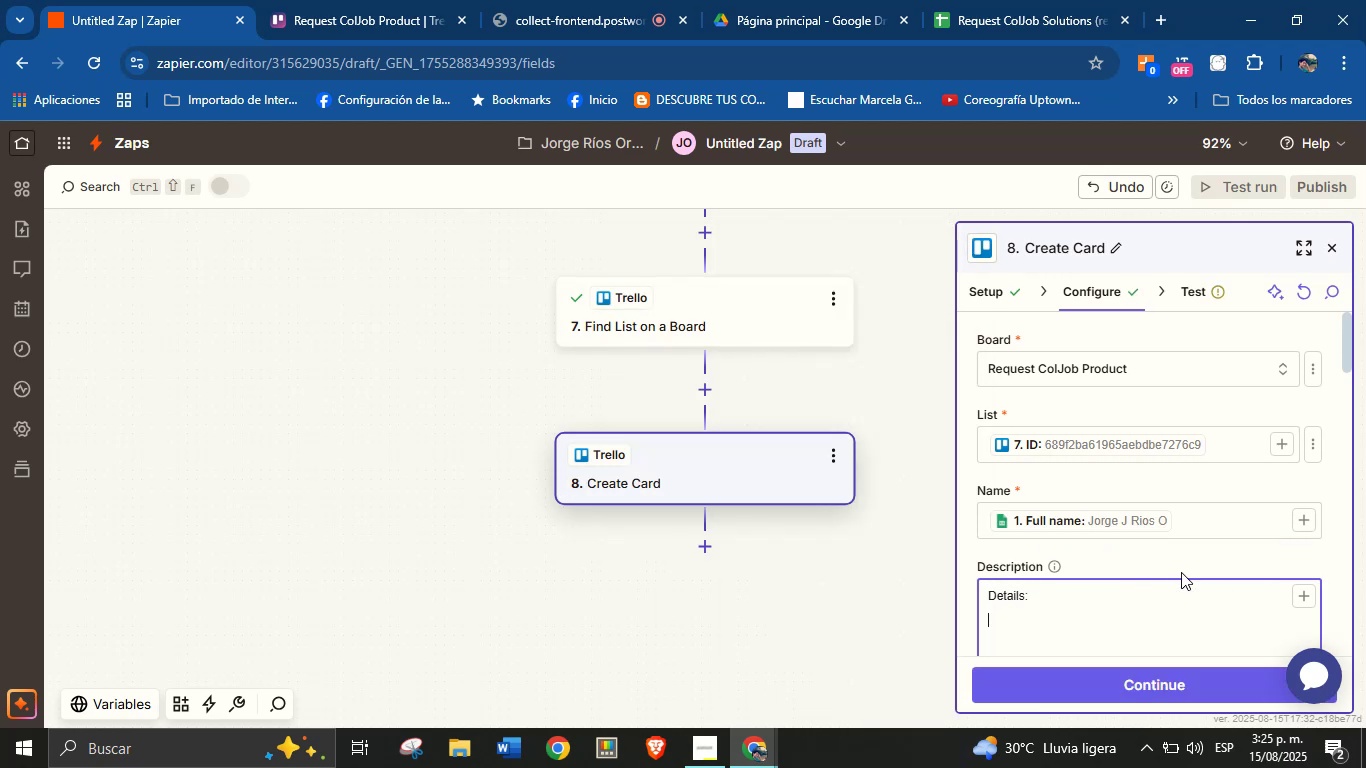 
type(New service request type> )
 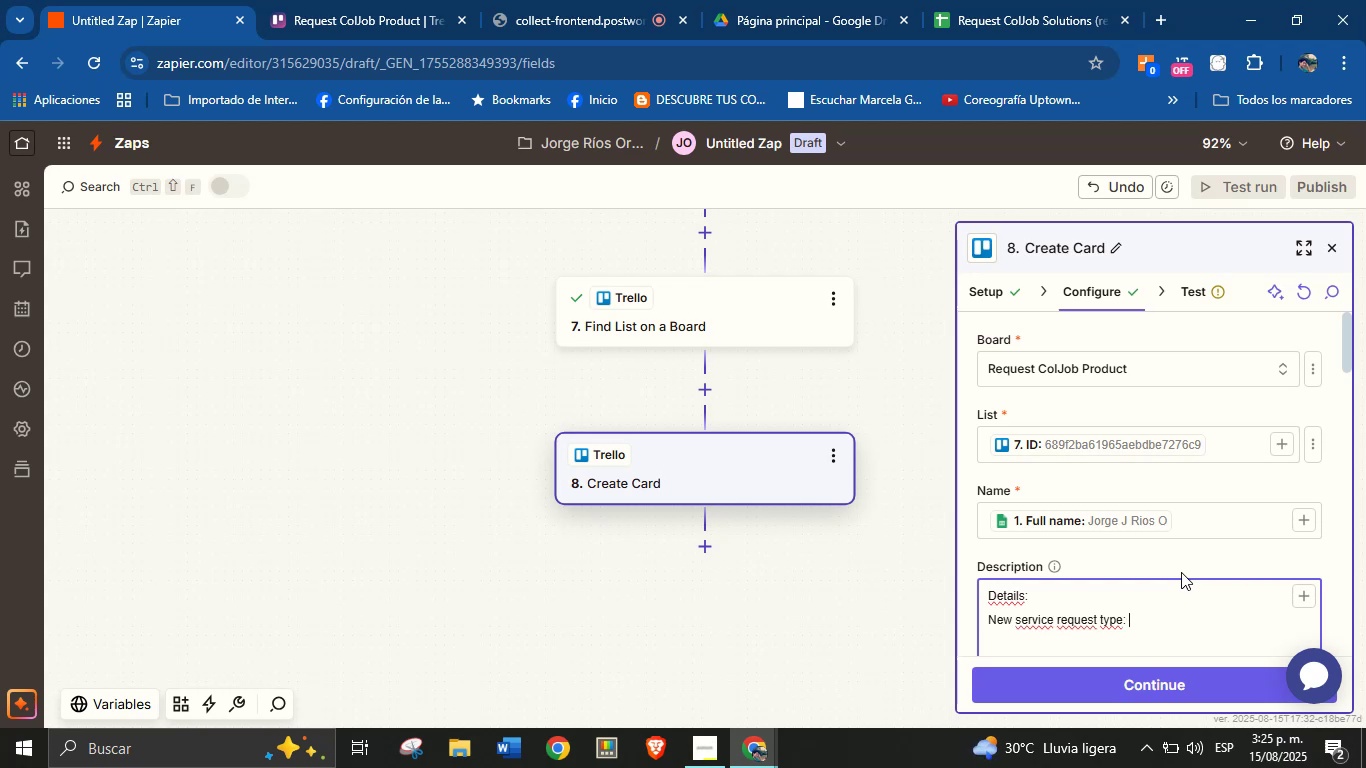 
left_click([1299, 598])
 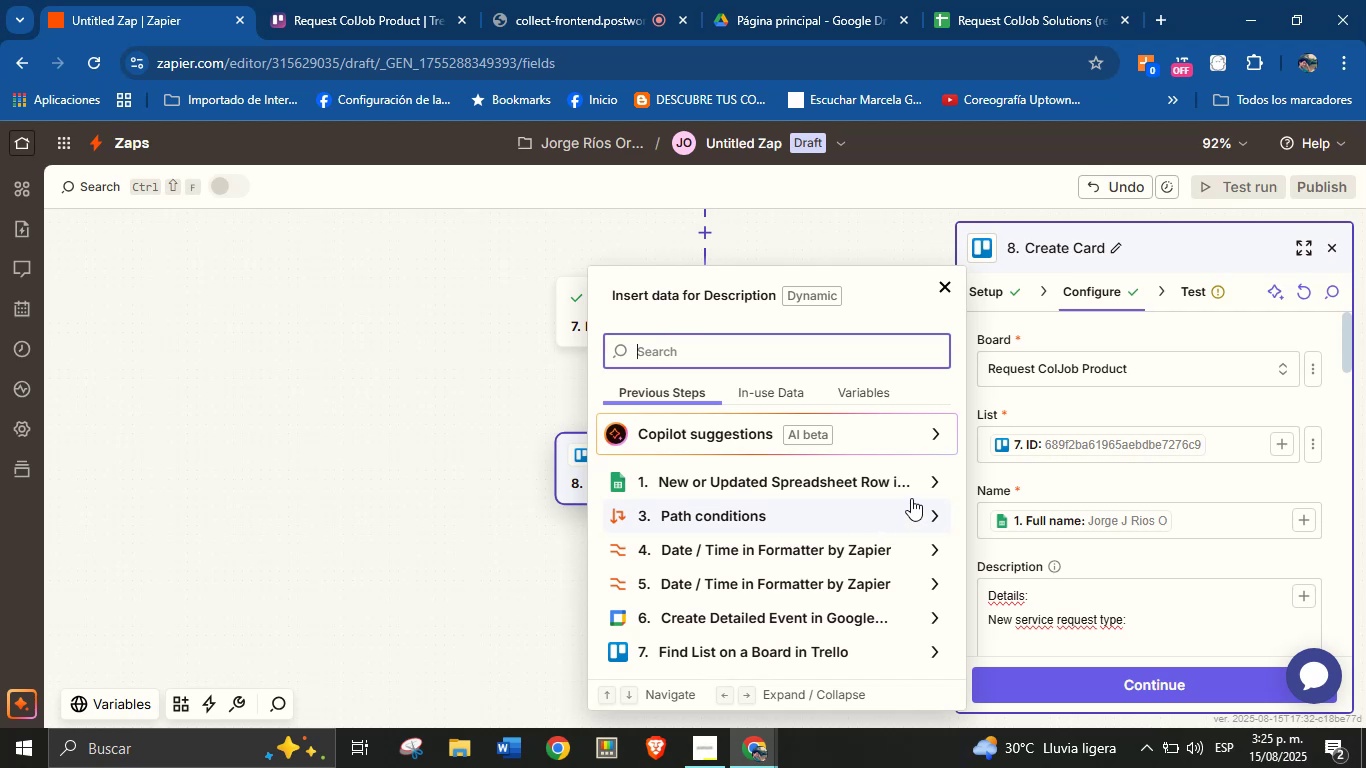 
left_click([922, 481])
 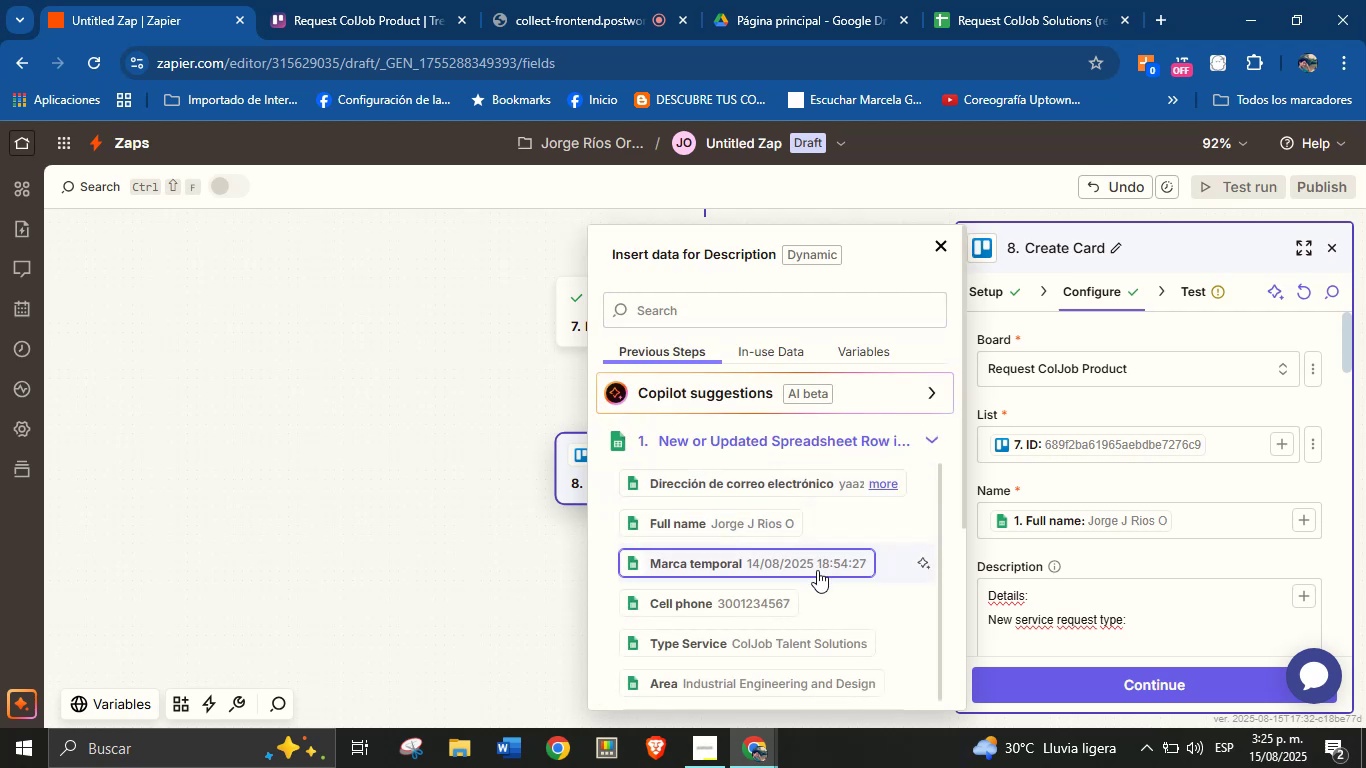 
left_click([801, 627])
 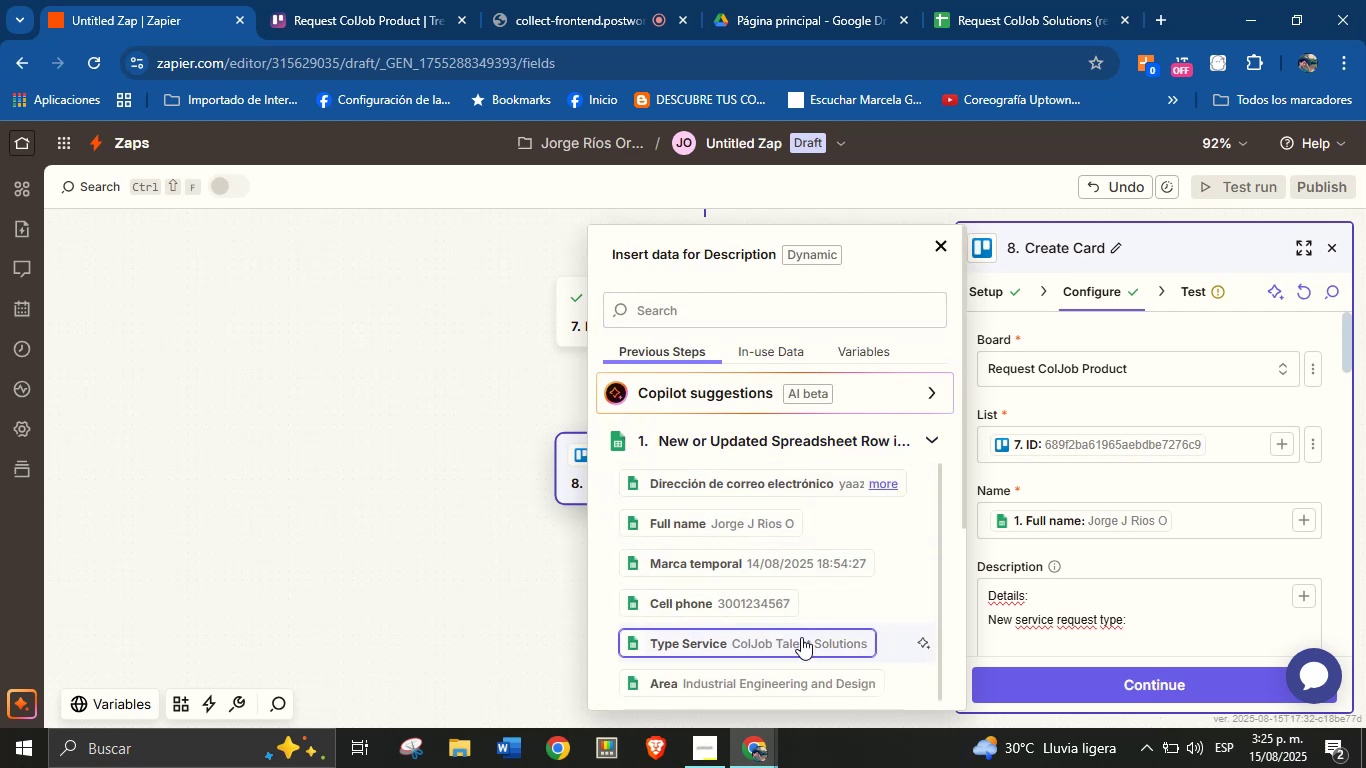 
left_click([801, 642])
 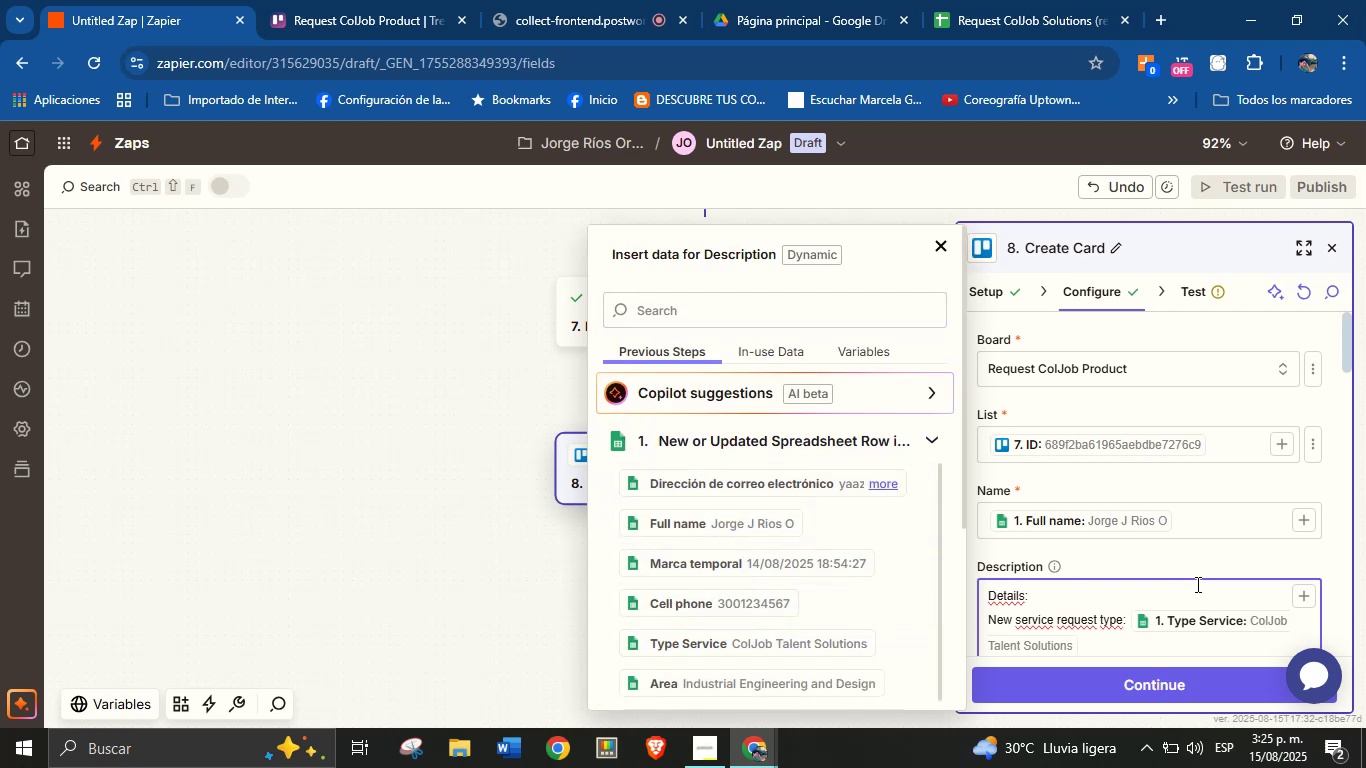 
left_click([1200, 566])
 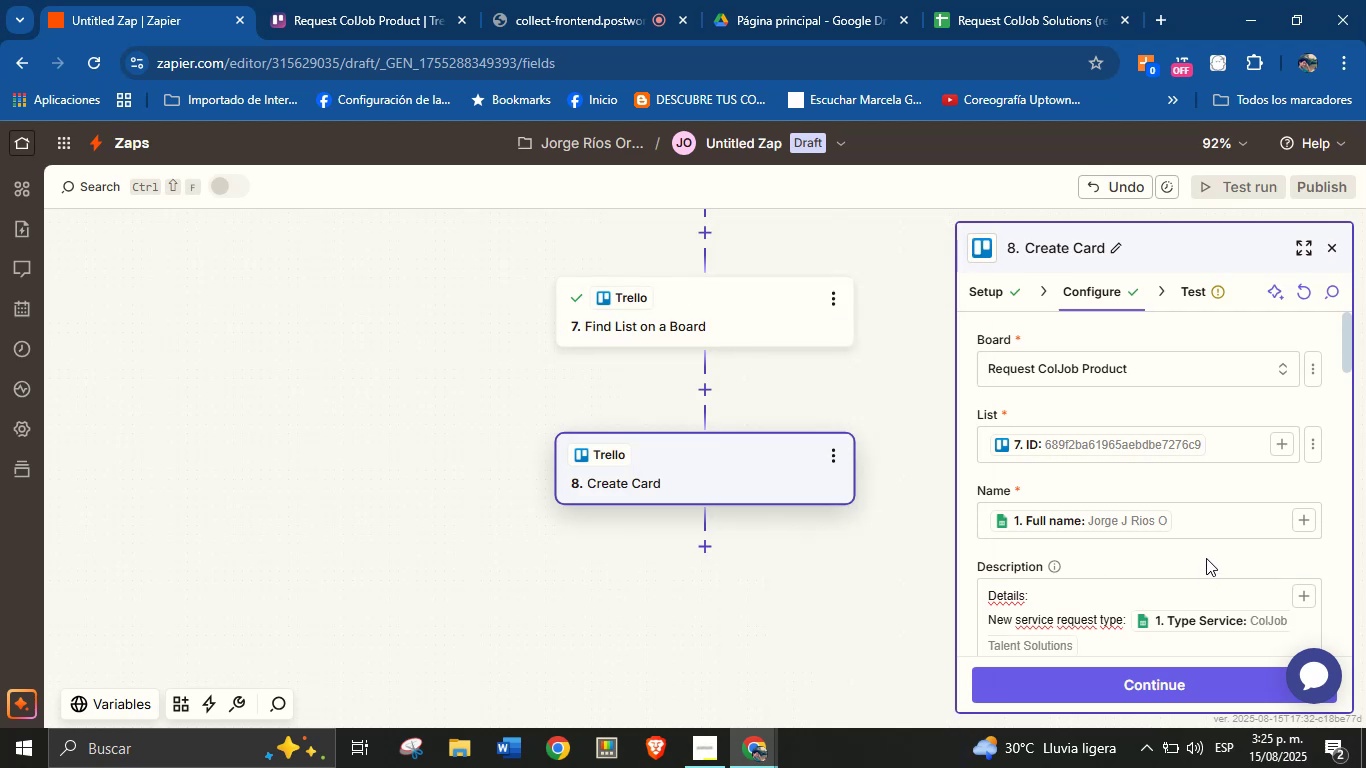 
scroll: coordinate [1209, 552], scroll_direction: up, amount: 1.0
 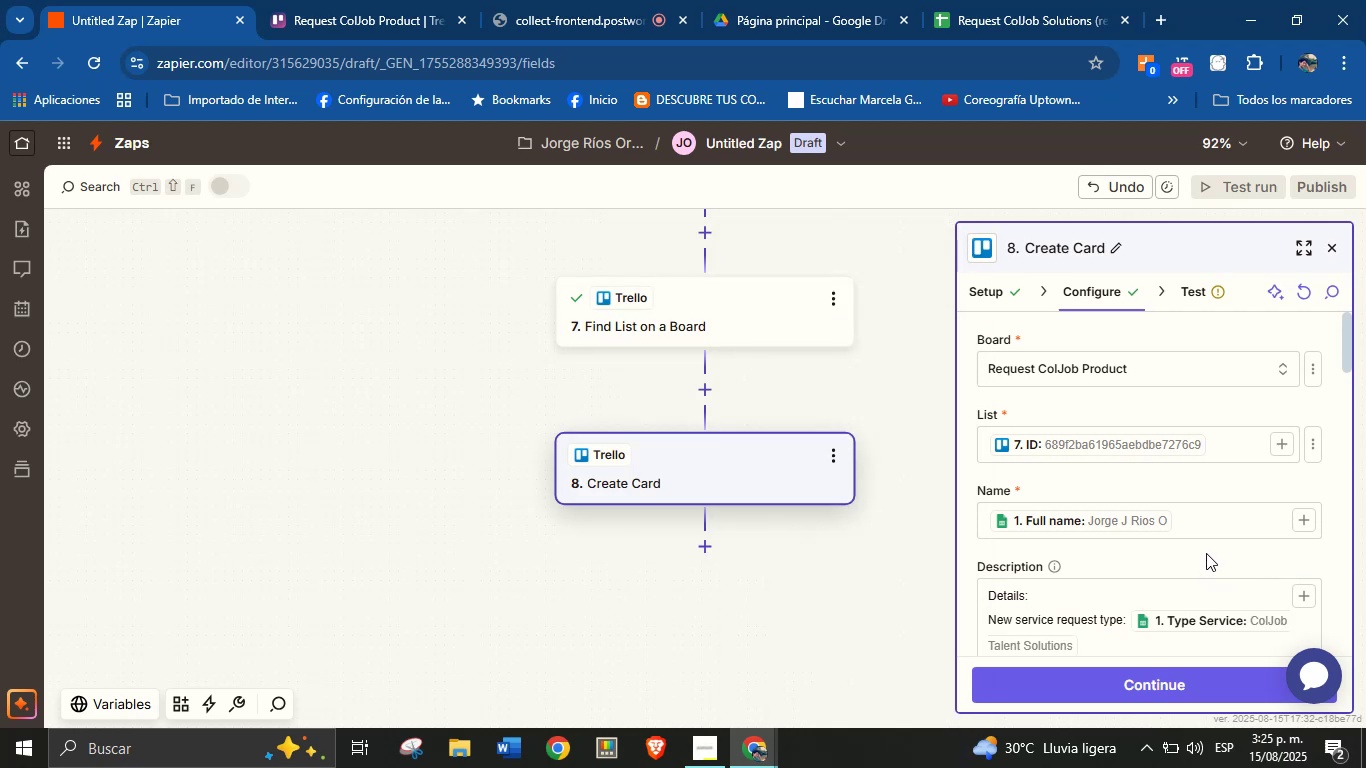 
scroll: coordinate [1160, 602], scroll_direction: down, amount: 2.0
 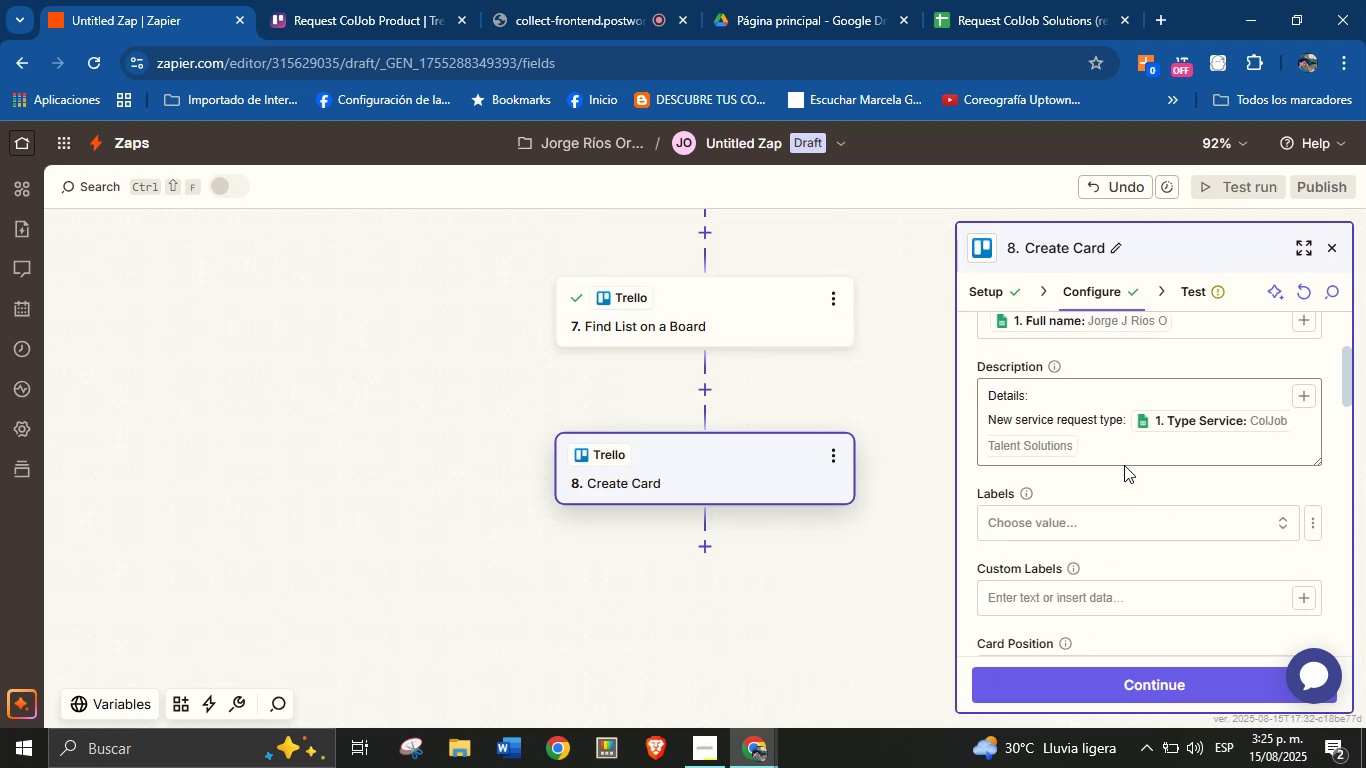 
scroll: coordinate [887, 471], scroll_direction: up, amount: 6.0
 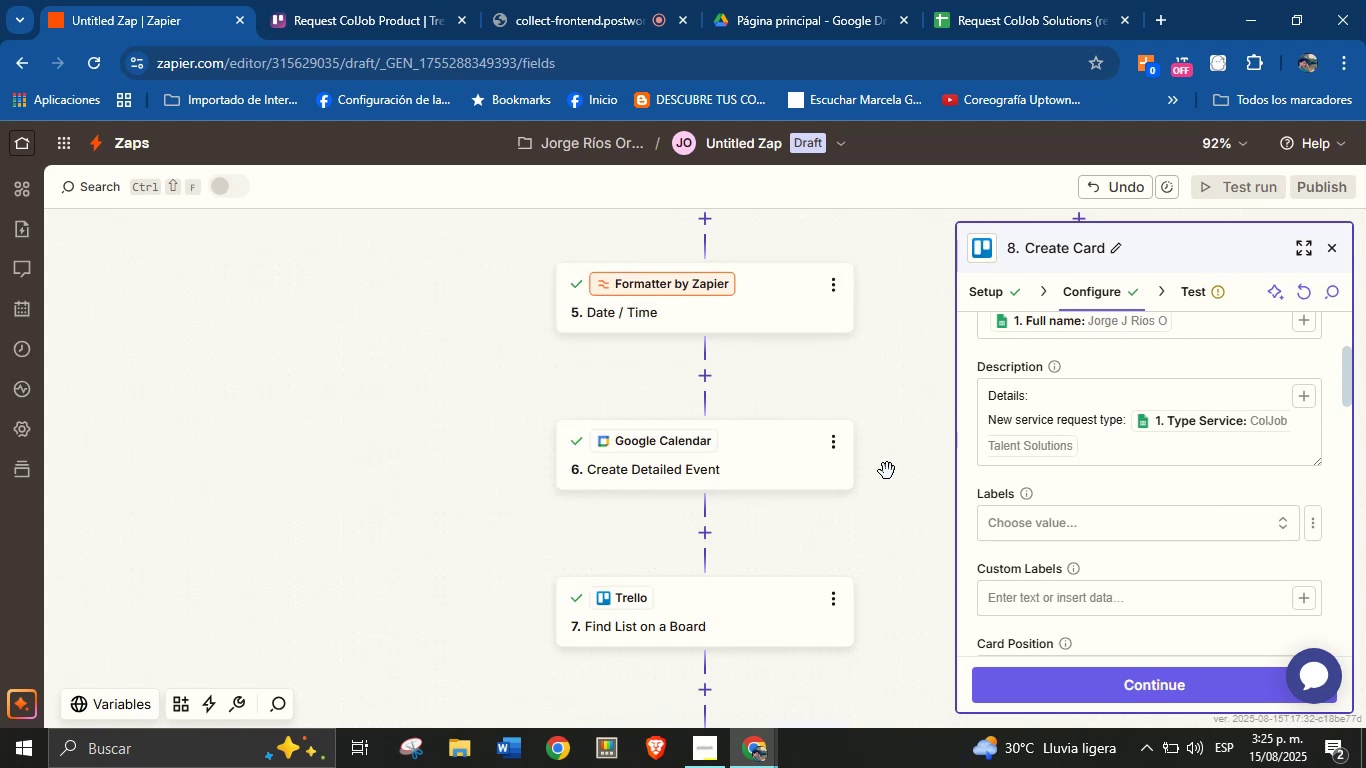 
scroll: coordinate [1166, 542], scroll_direction: down, amount: 5.0
 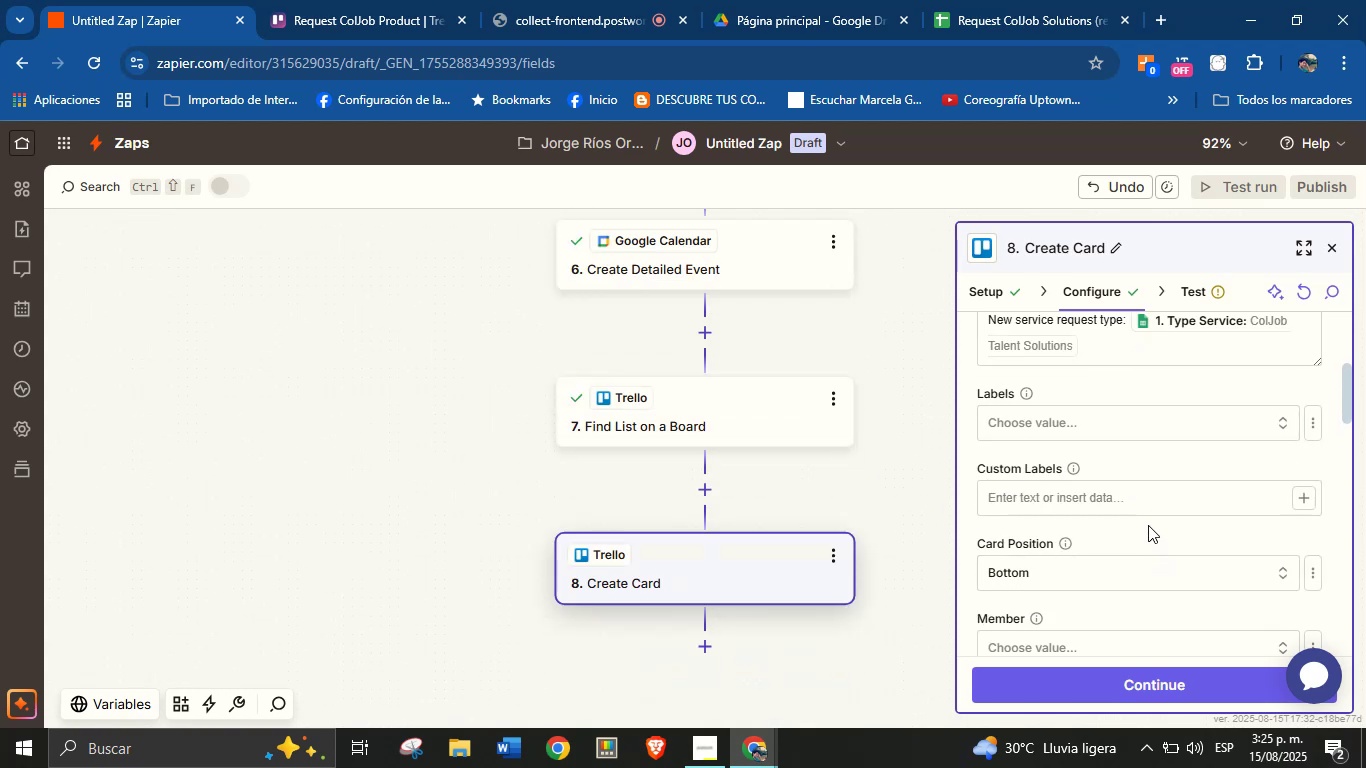 
scroll: coordinate [1147, 523], scroll_direction: up, amount: 2.0
 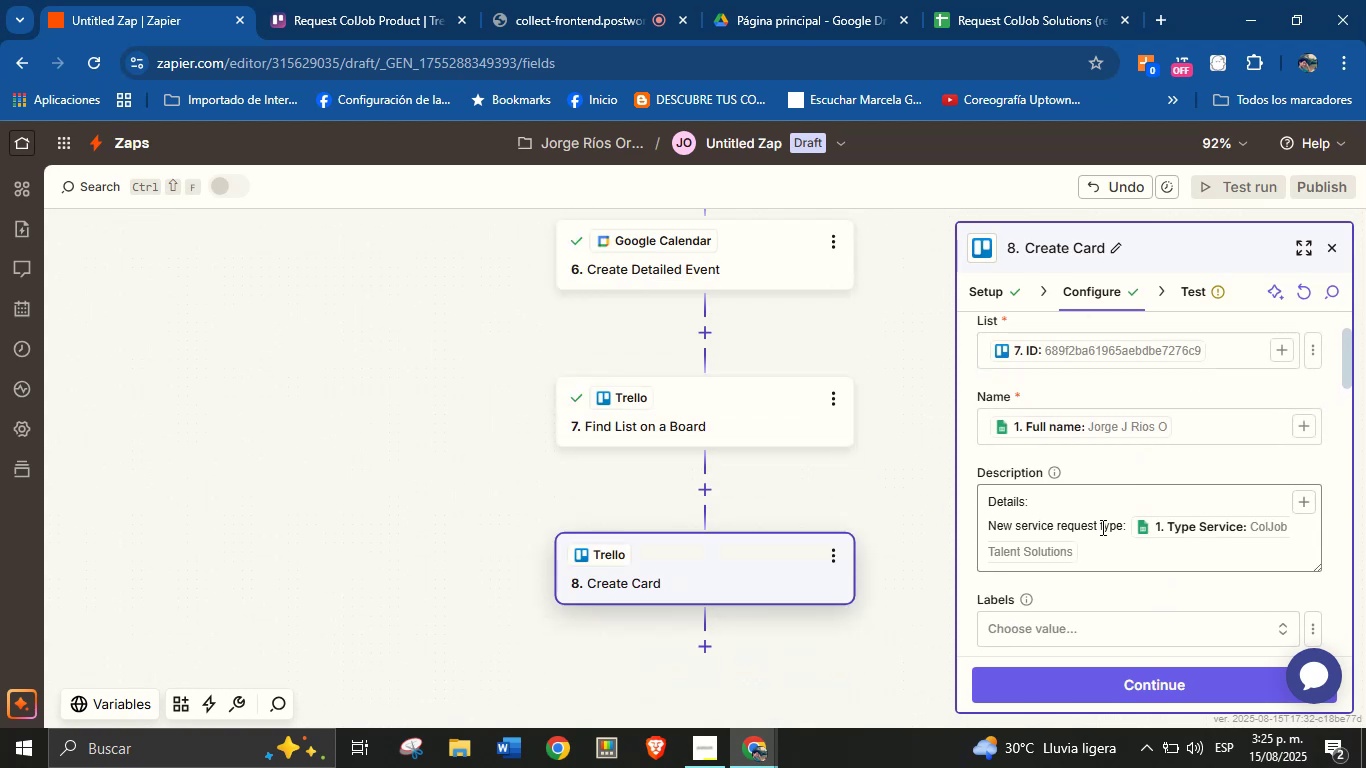 
left_click([1101, 553])
 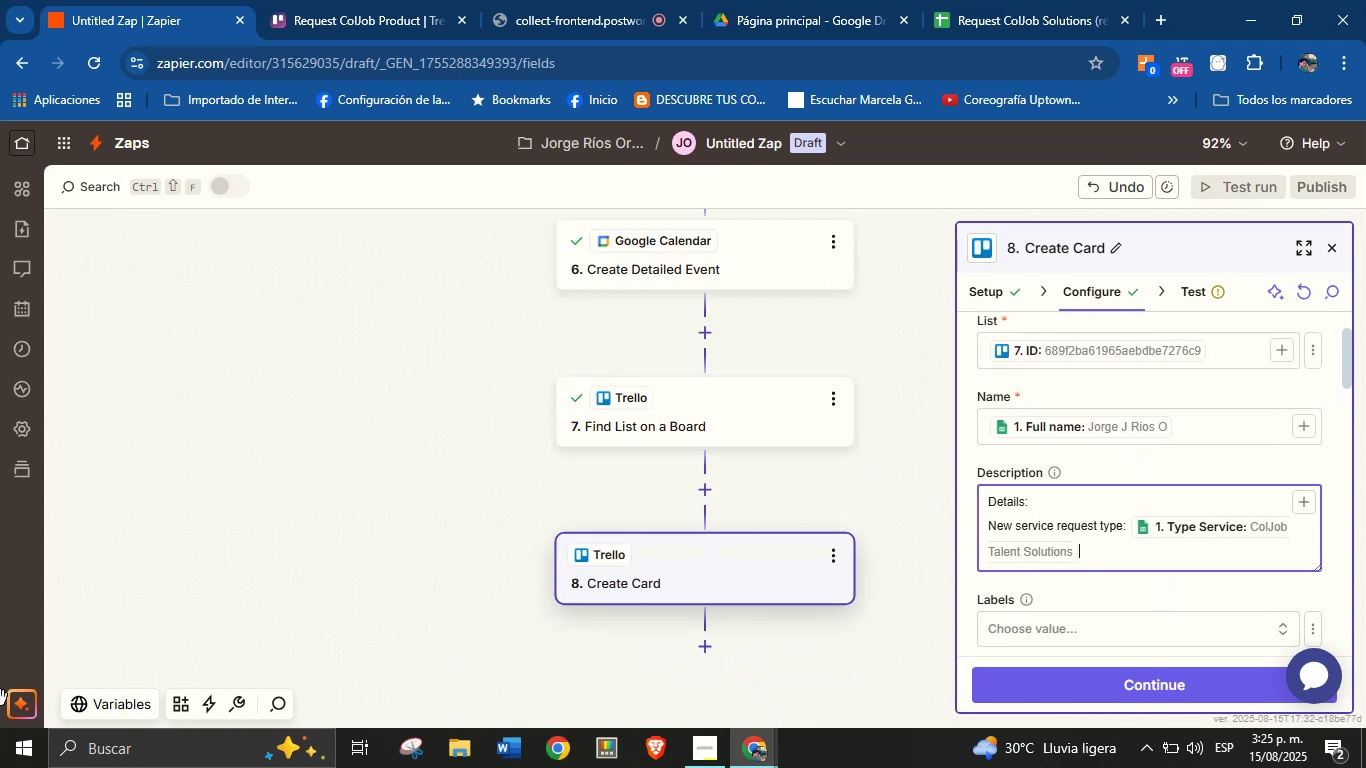 
key(Enter)
 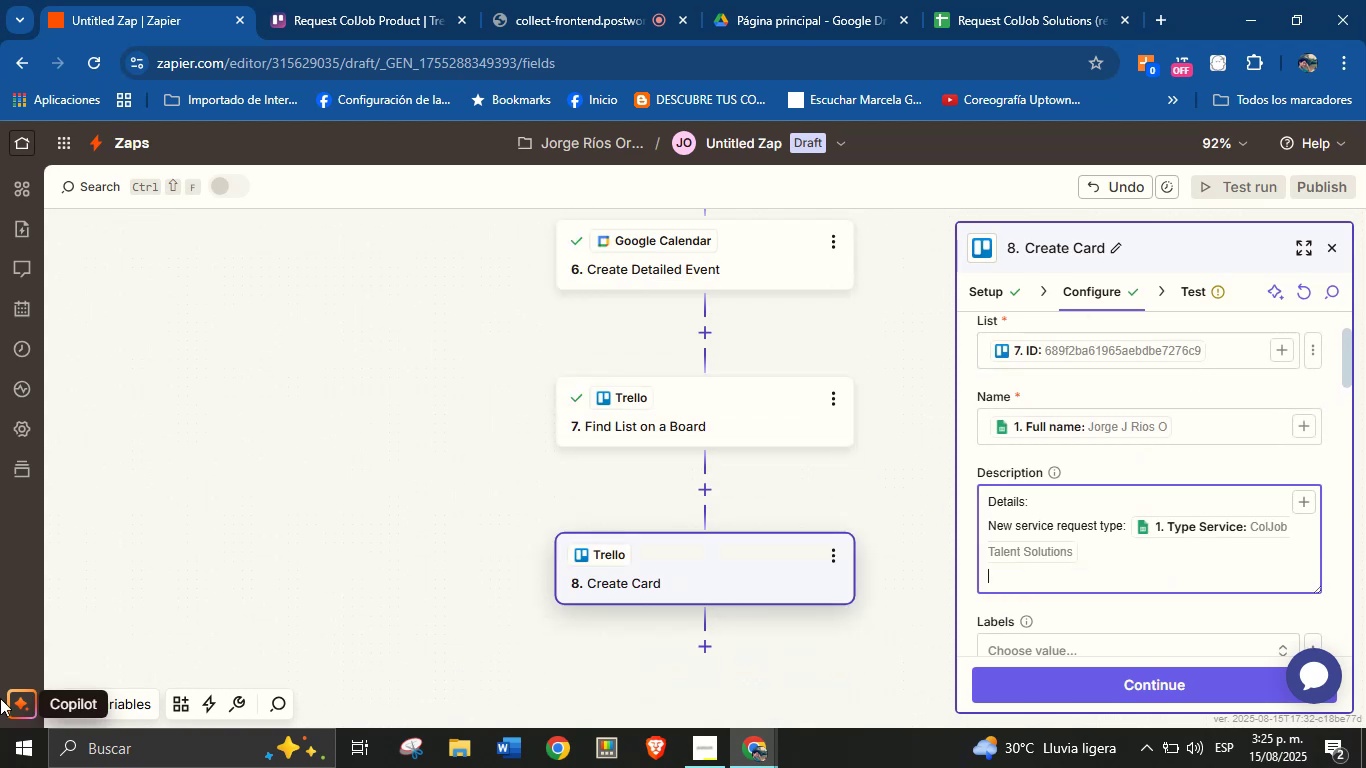 
type(Client[s name> )
 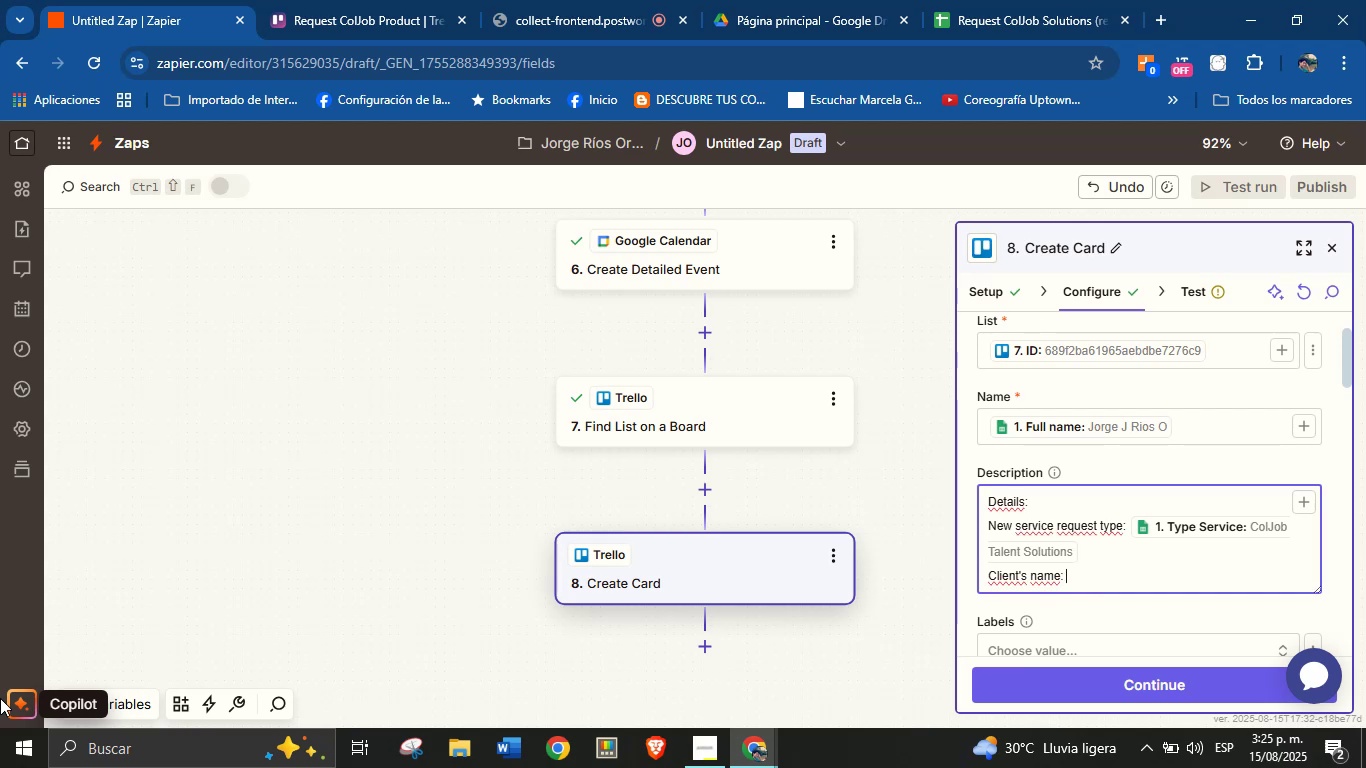 
left_click([1312, 502])
 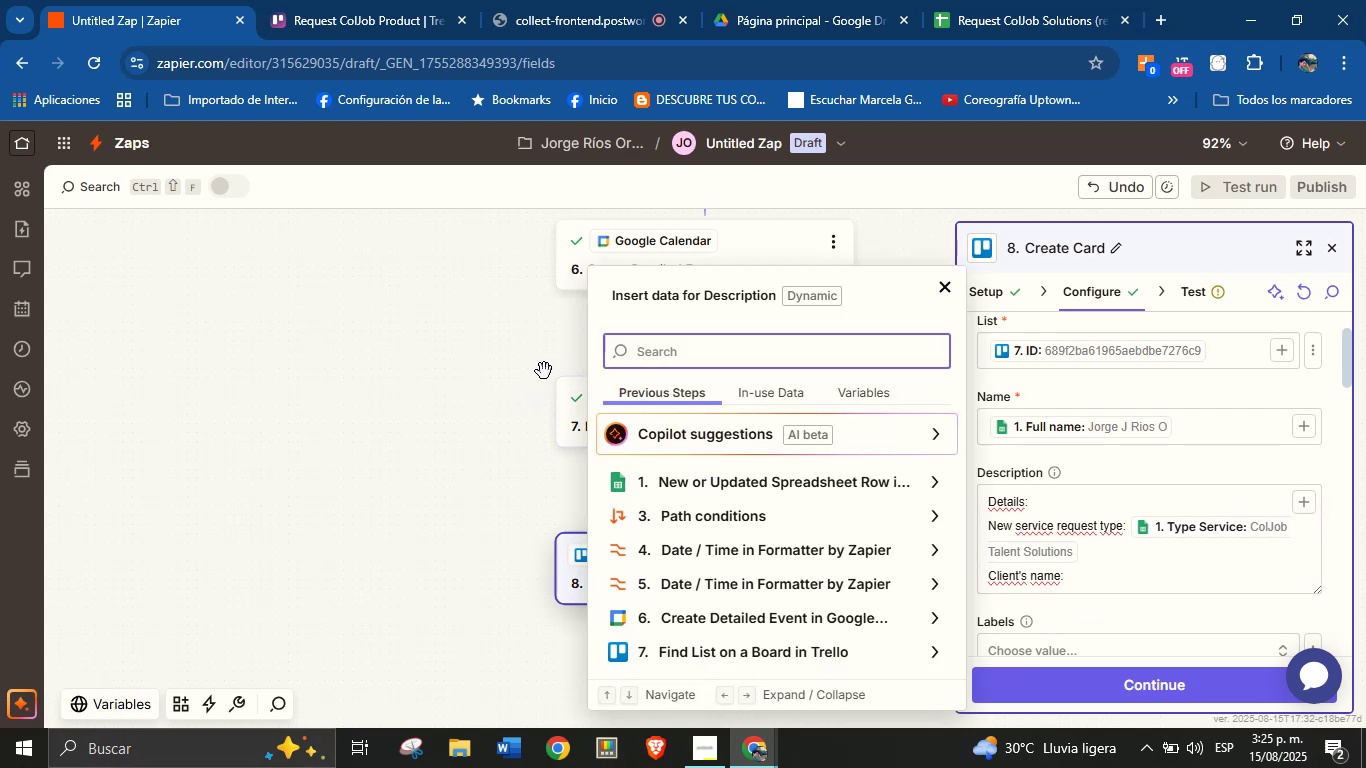 
type(name)
 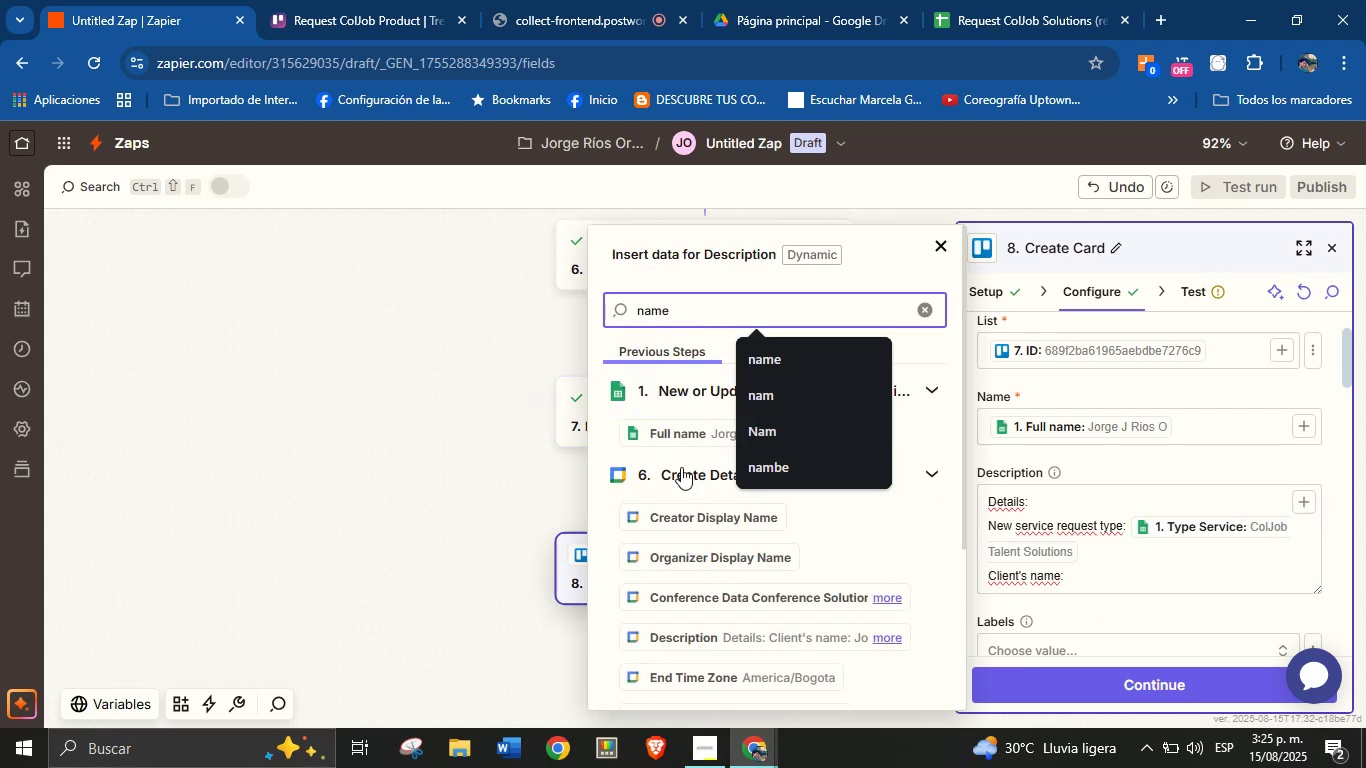 
left_click([695, 427])
 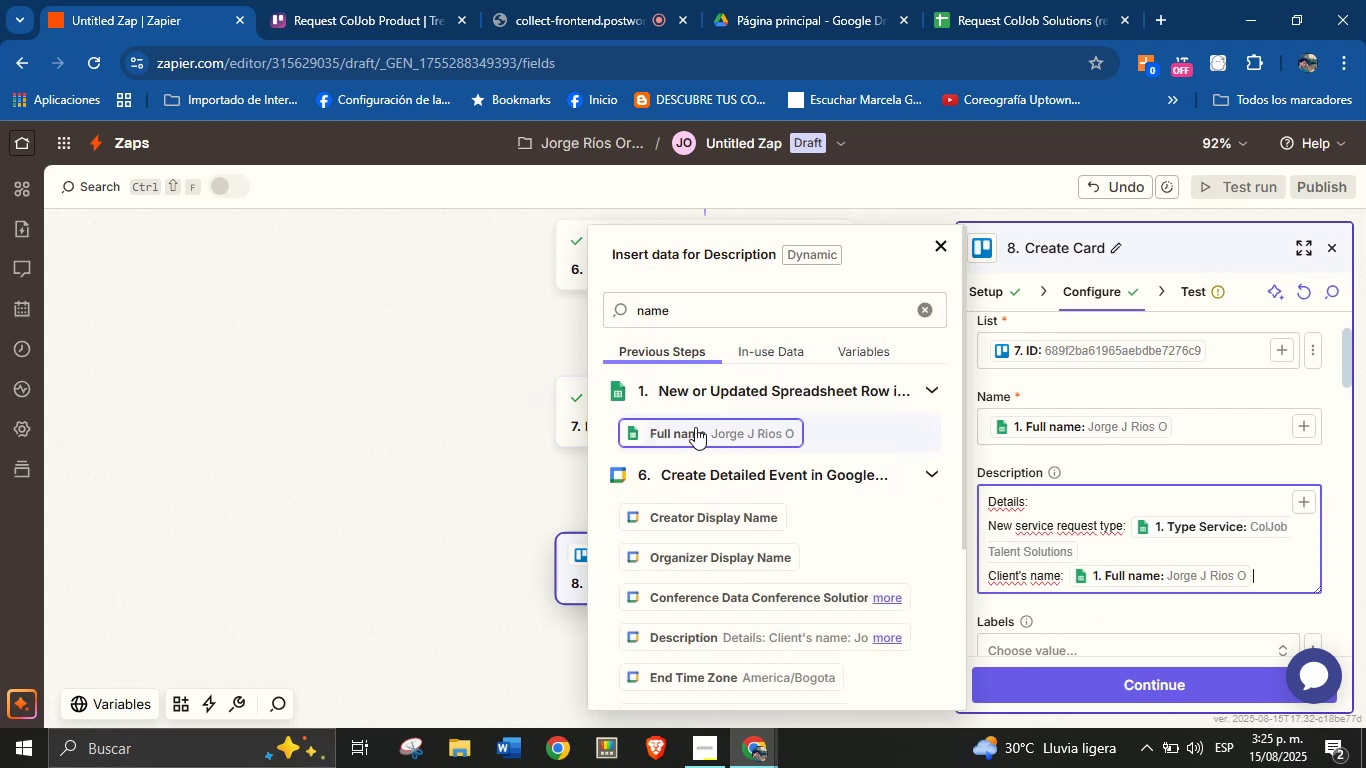 
key(Enter)
 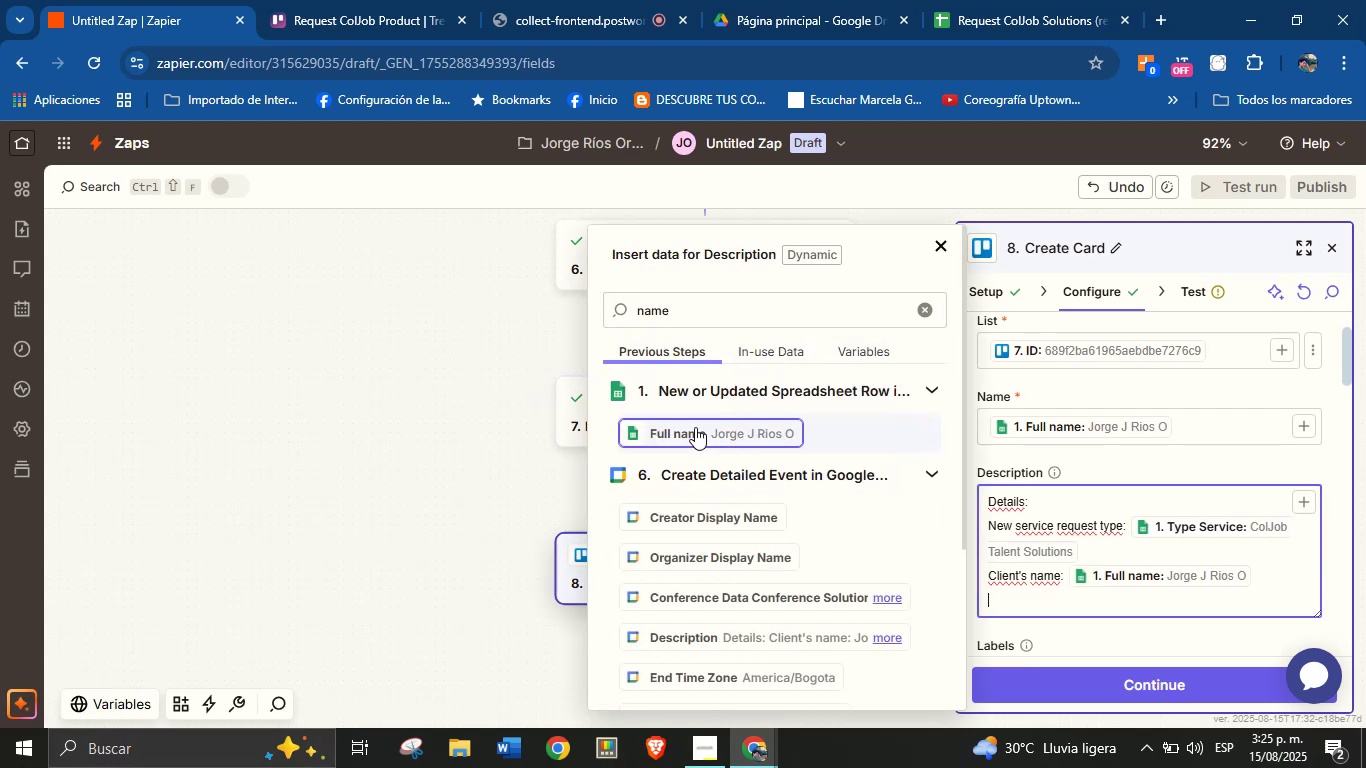 
type(Email> )
 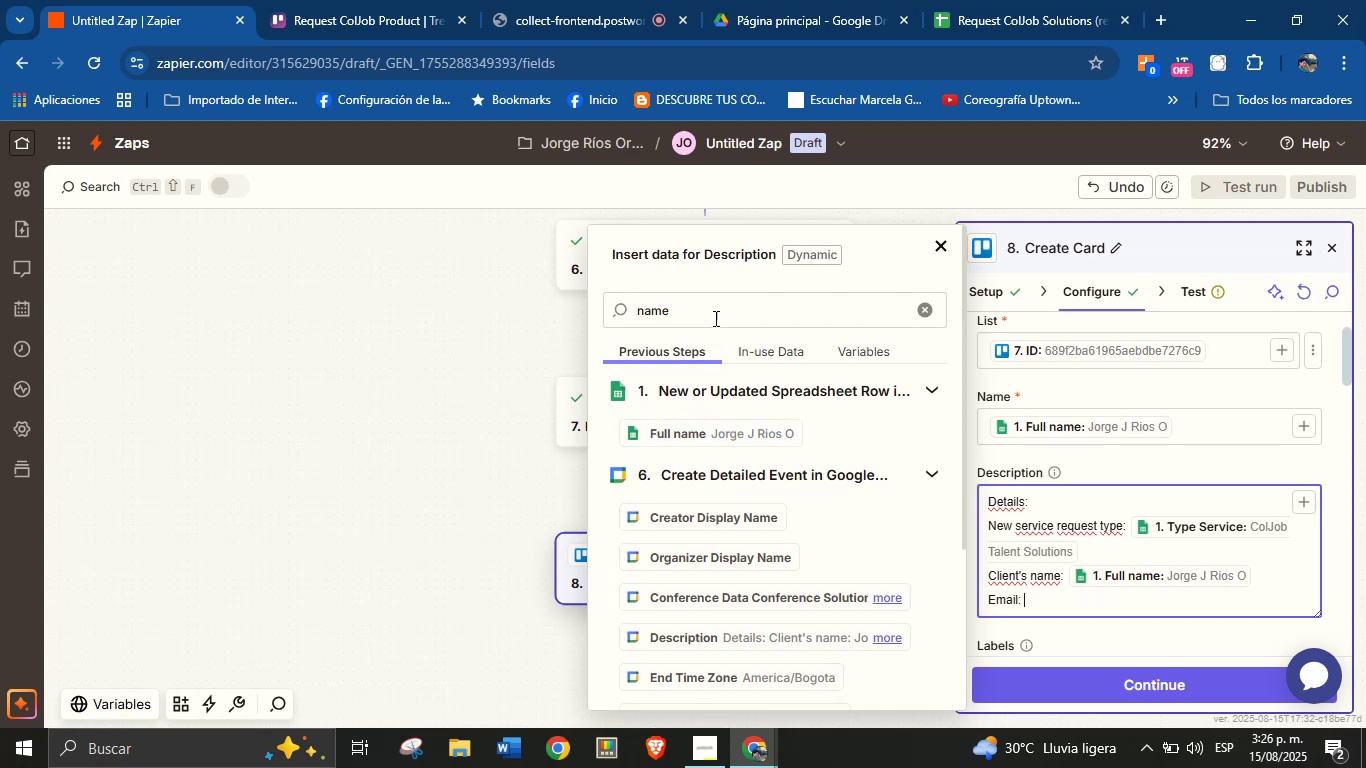 
double_click([715, 317])
 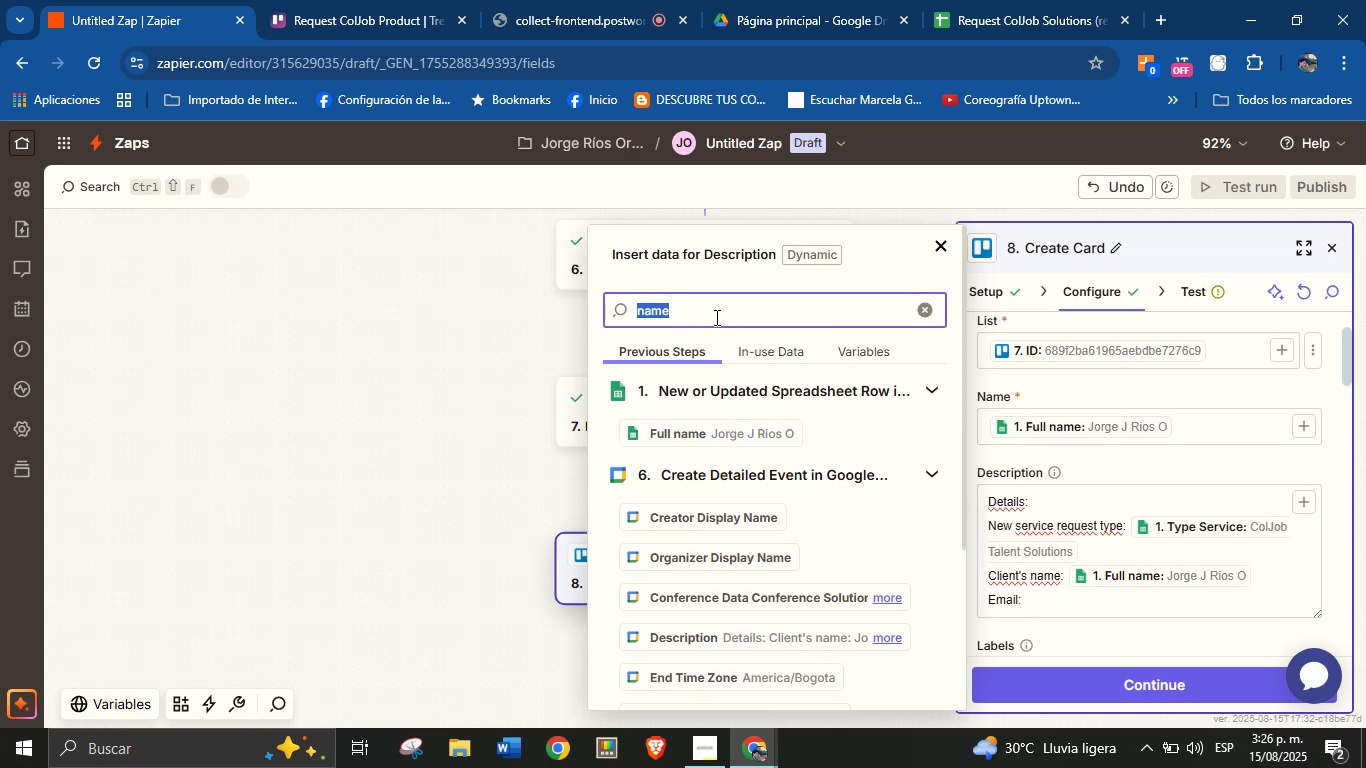 
type(corre)
 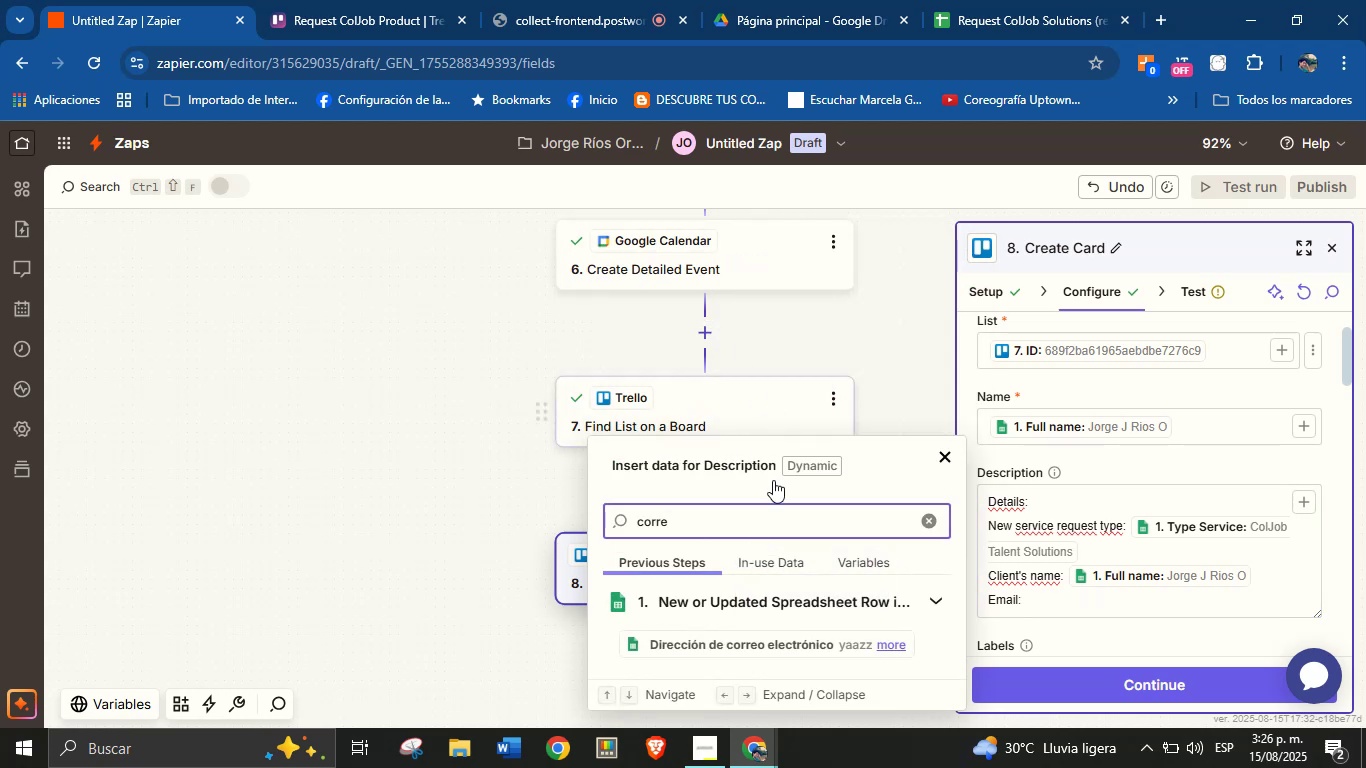 
left_click([767, 646])
 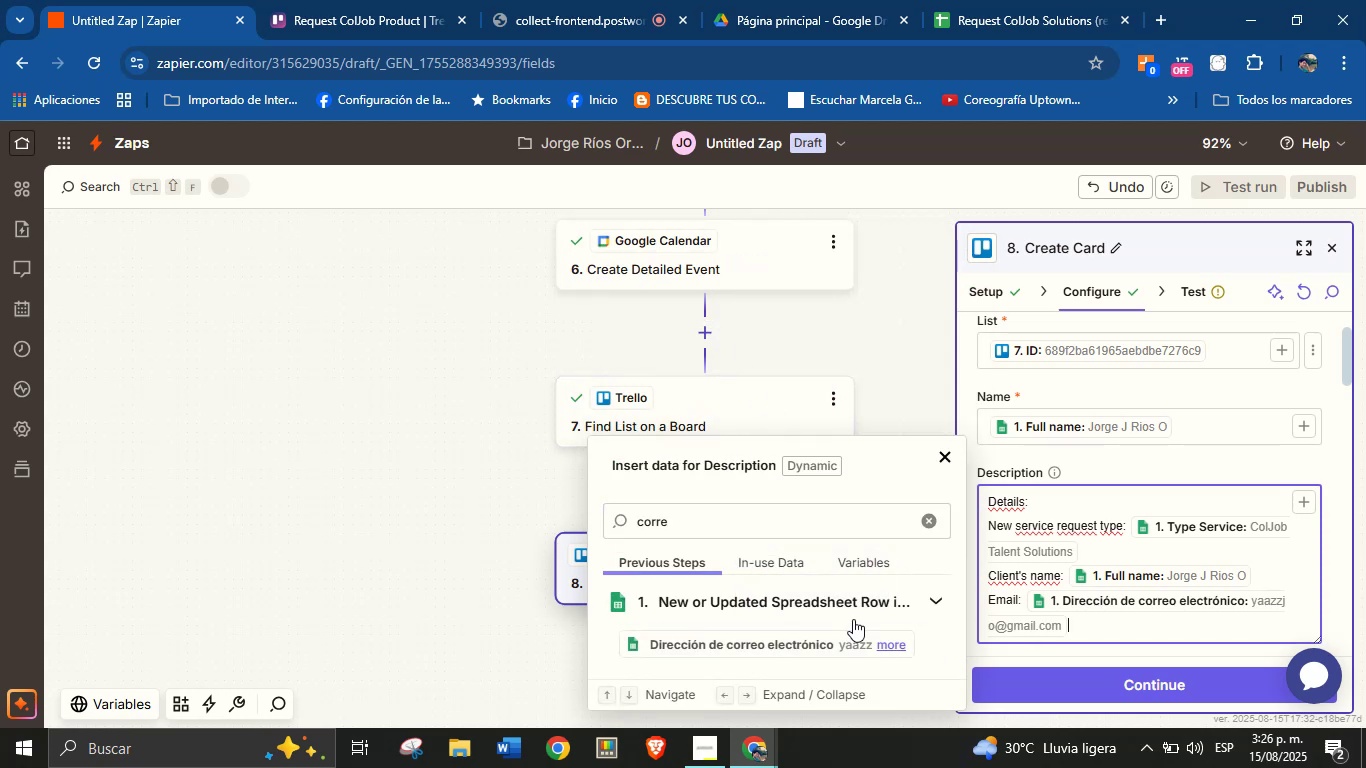 
key(Enter)
 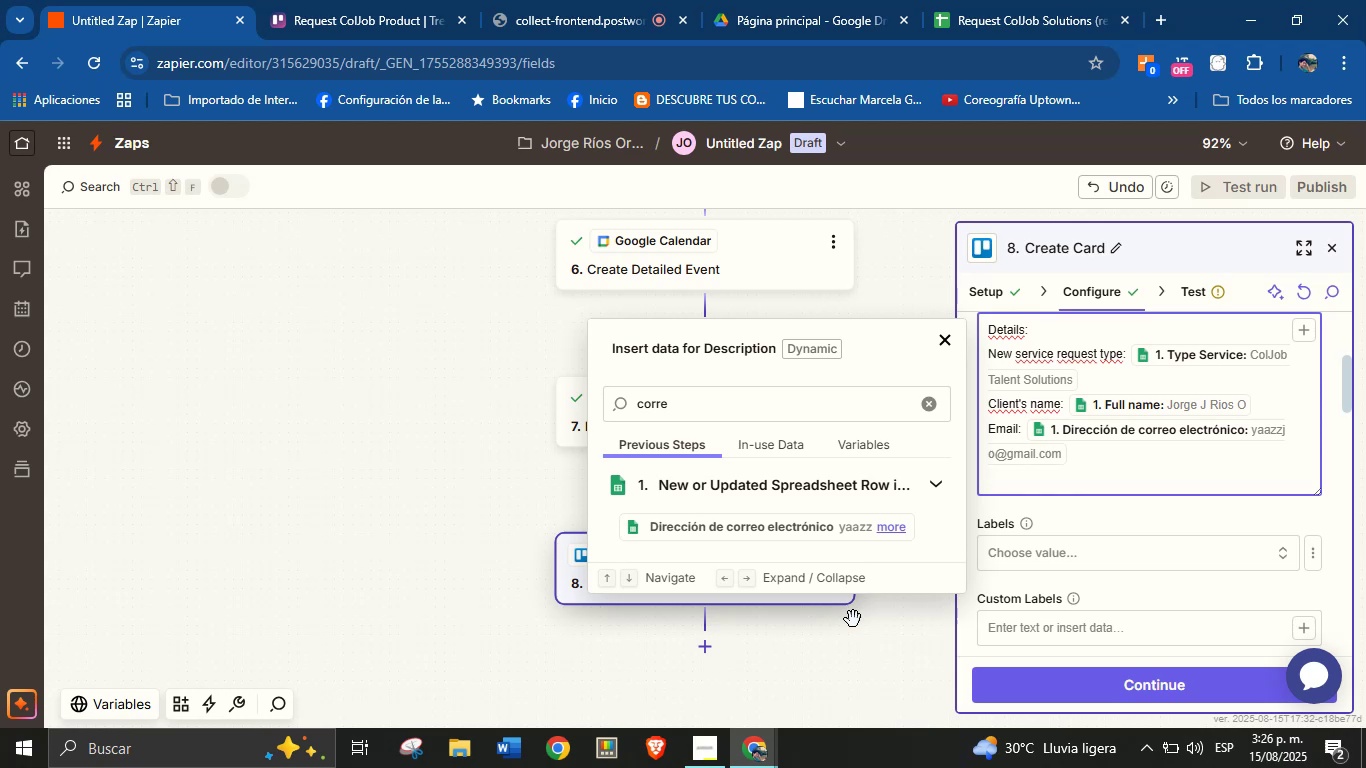 
wait(8.09)
 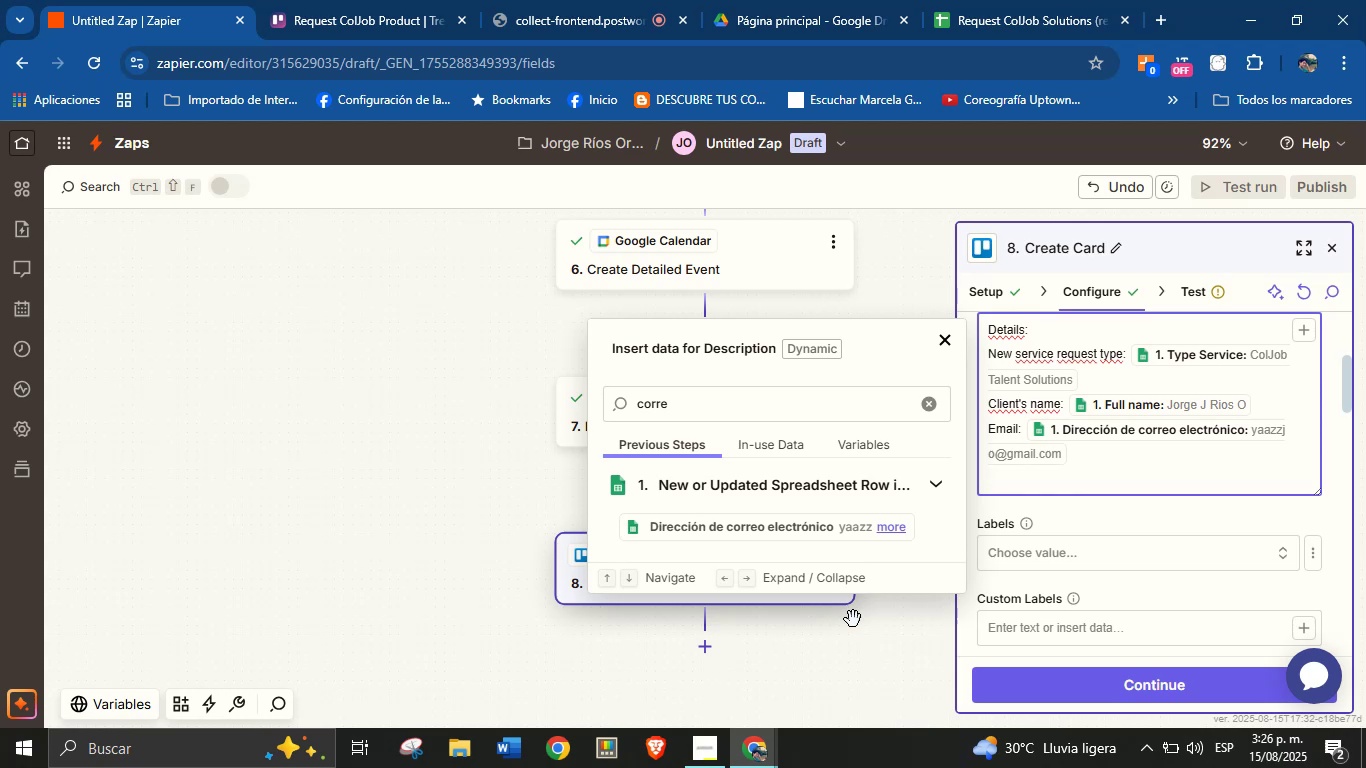 
type(Phone)
 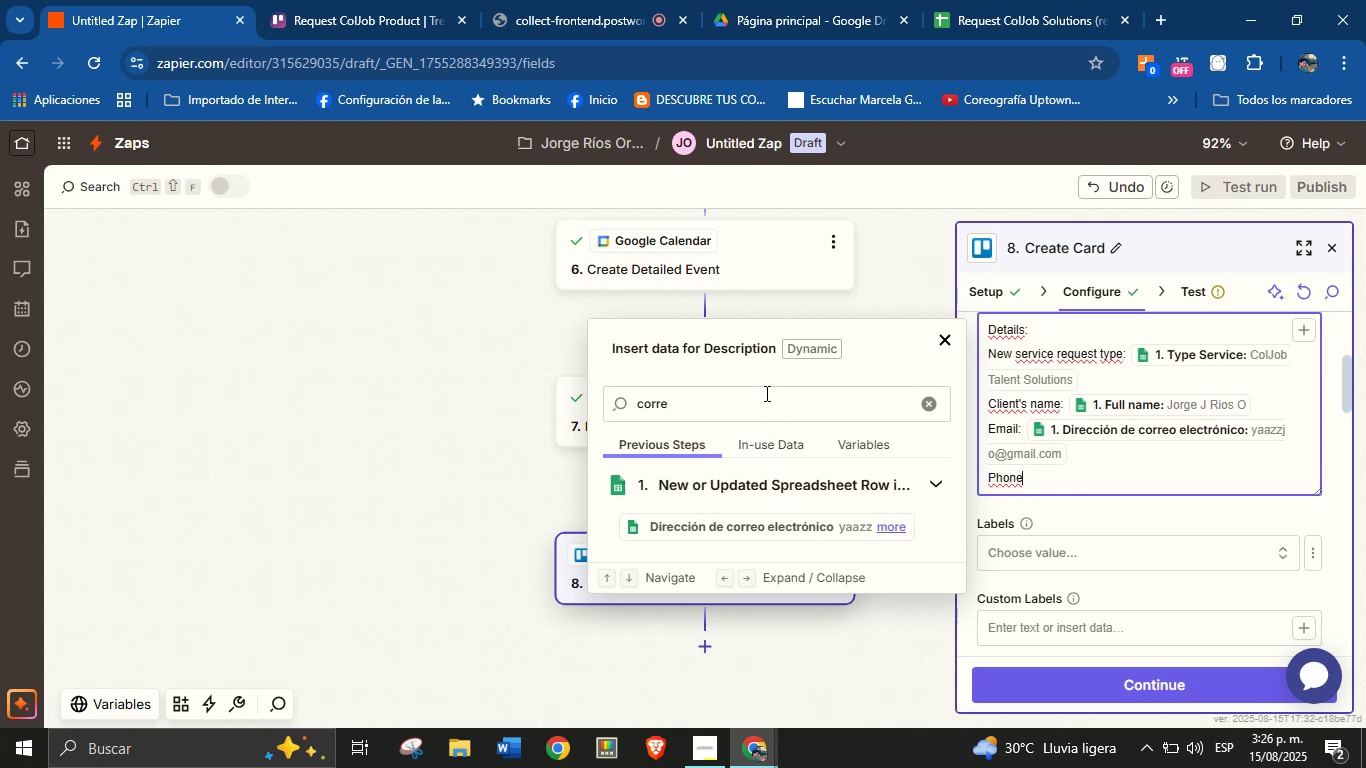 
double_click([766, 390])
 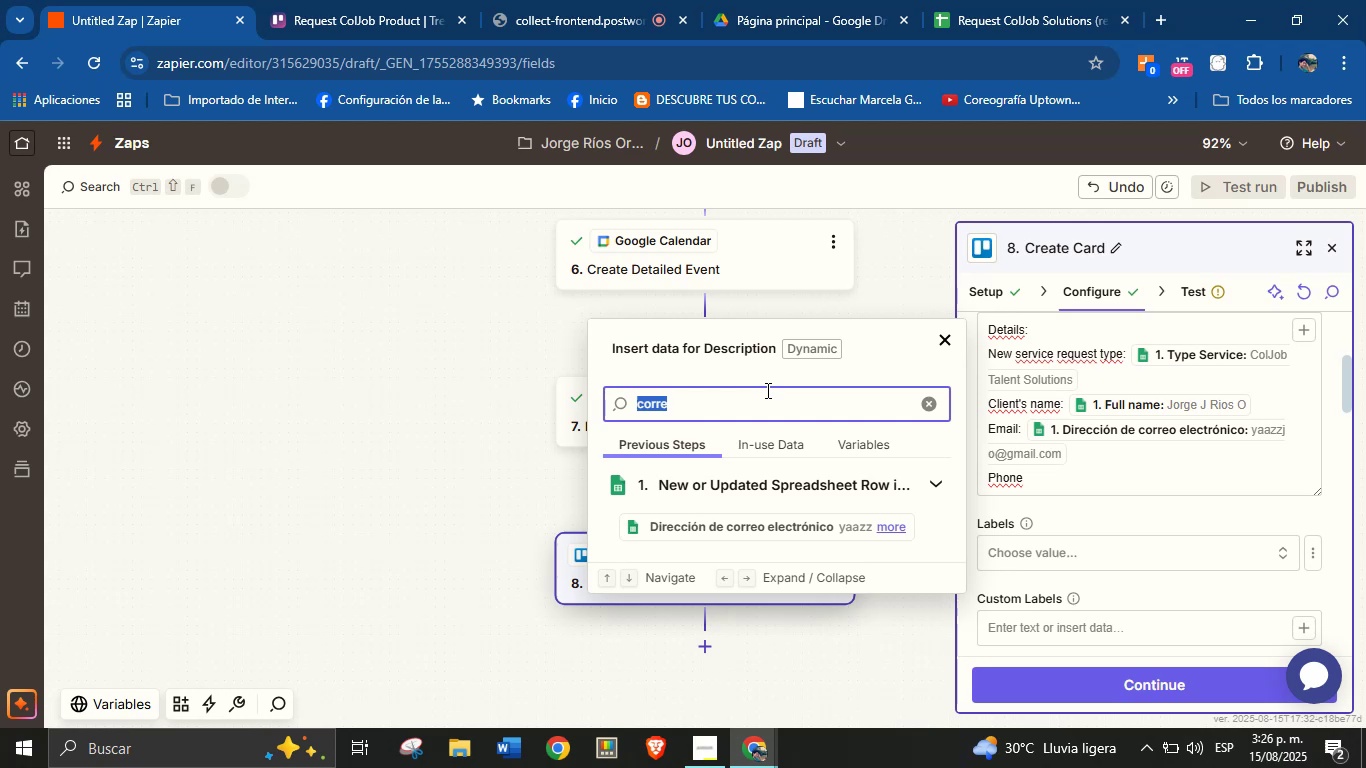 
type(phone)
 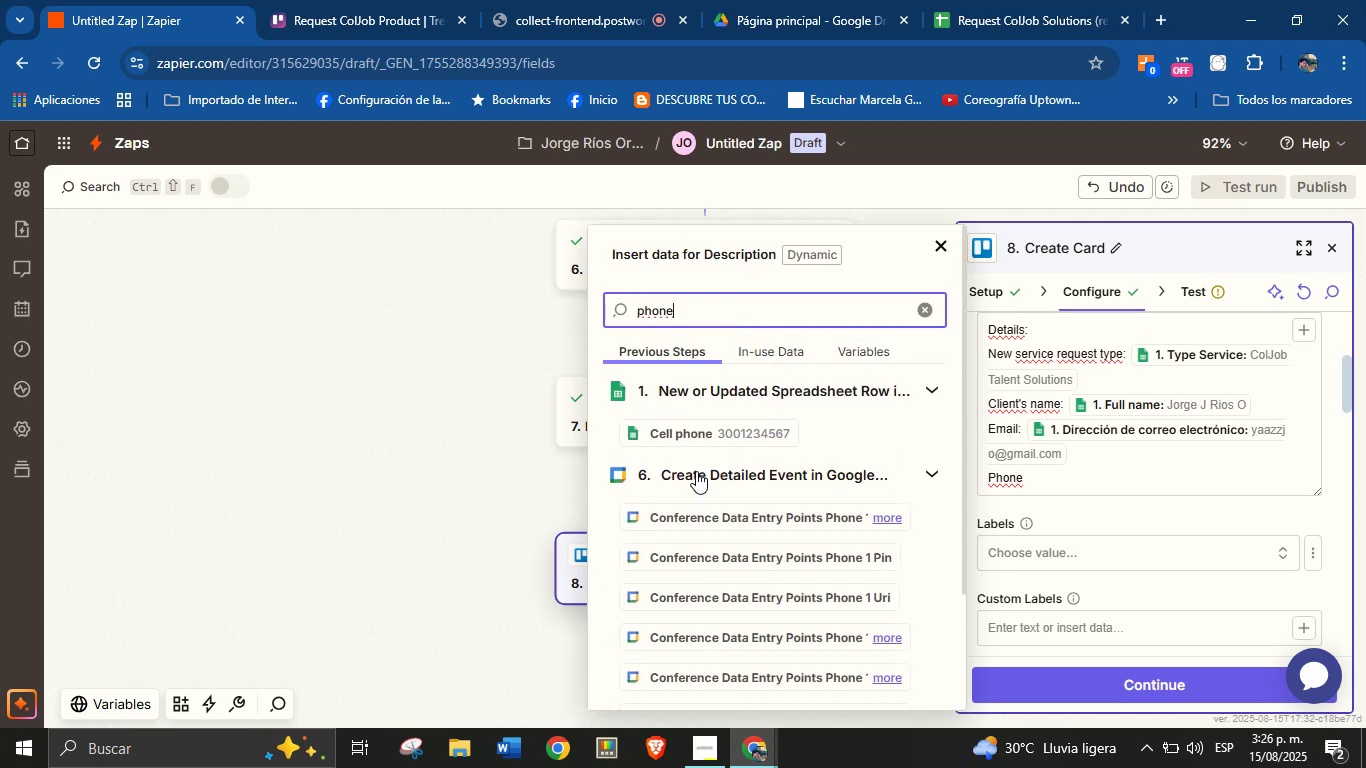 
left_click([706, 432])
 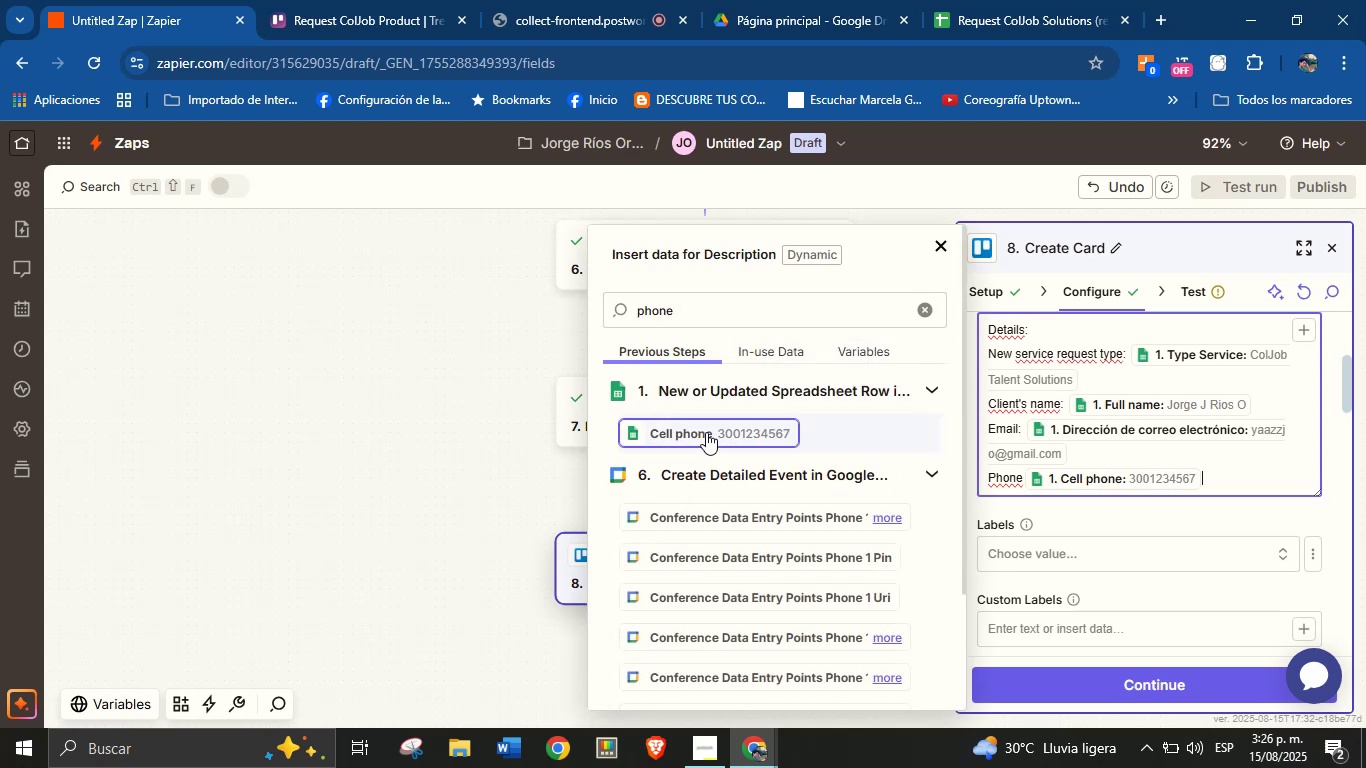 
key(Enter)
 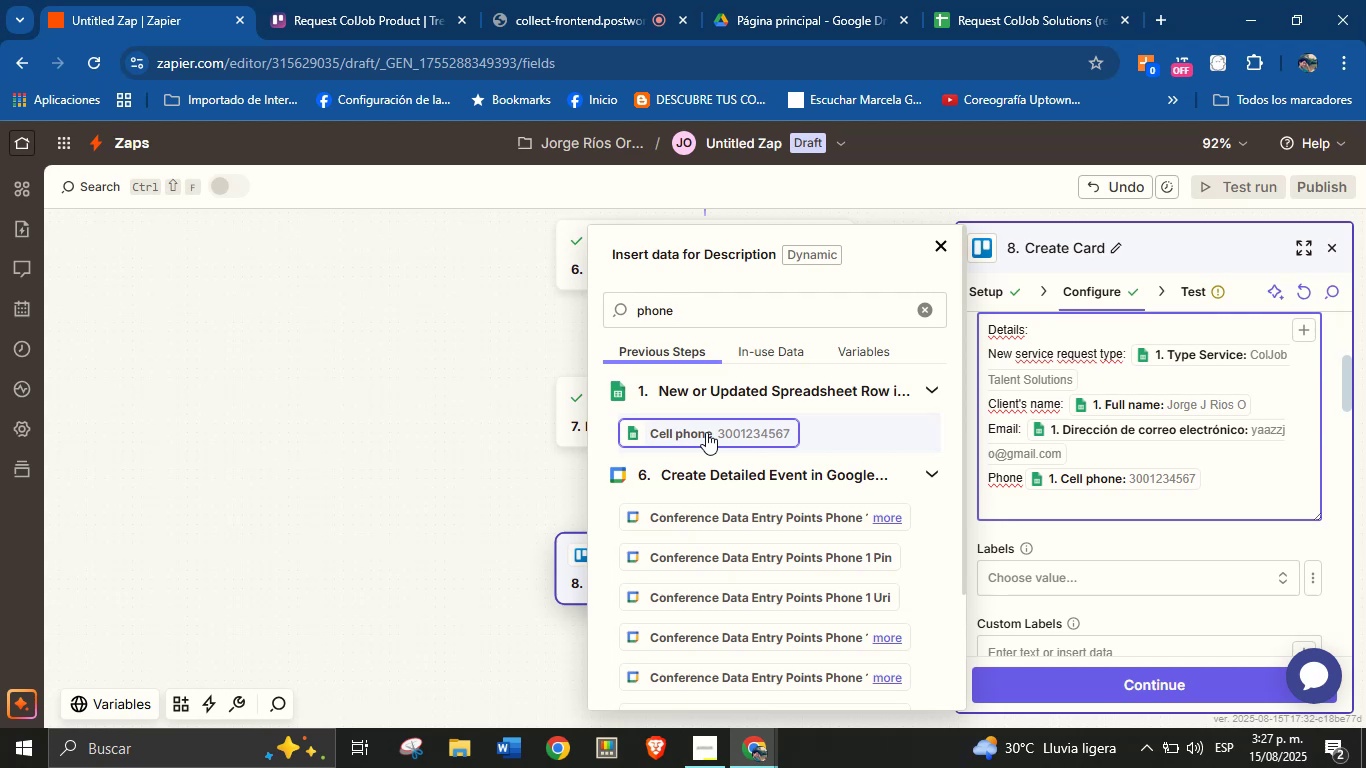 
wait(48.14)
 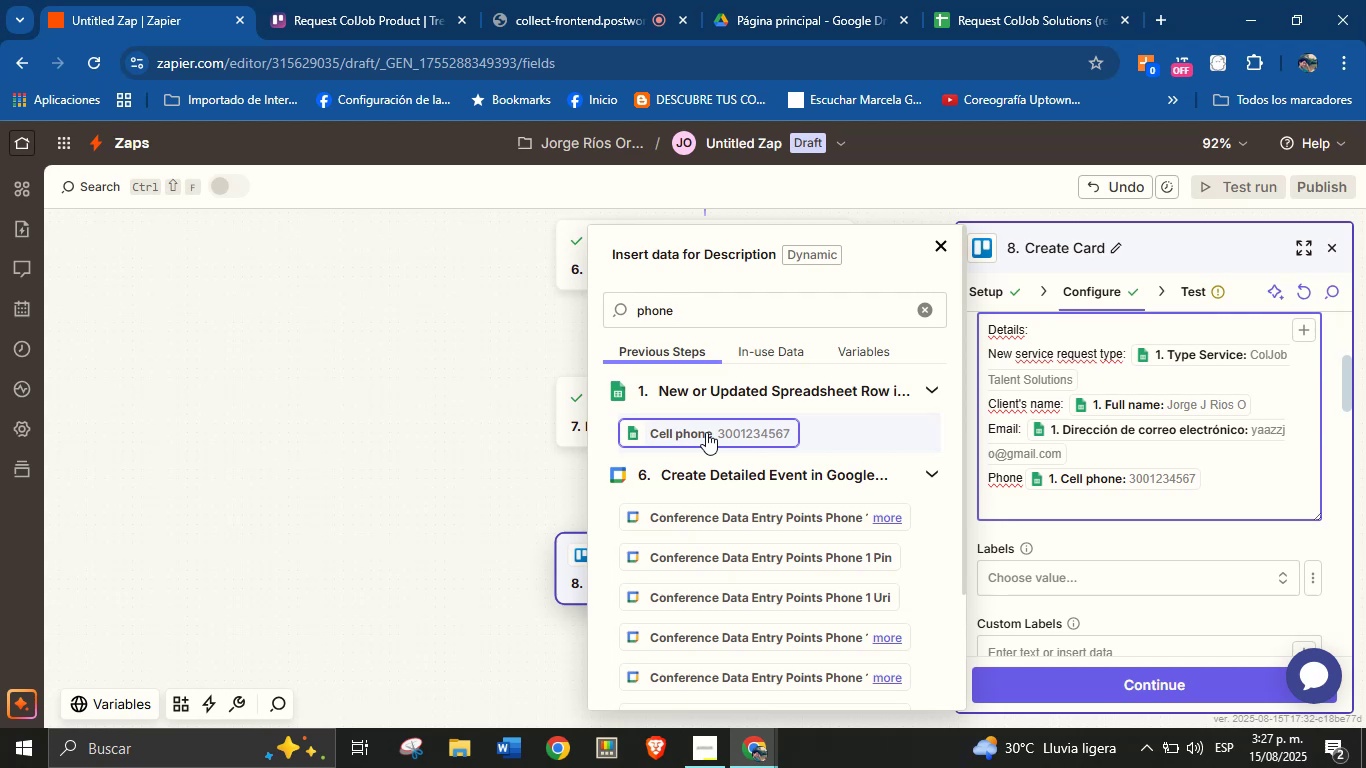 
left_click([736, 314])
 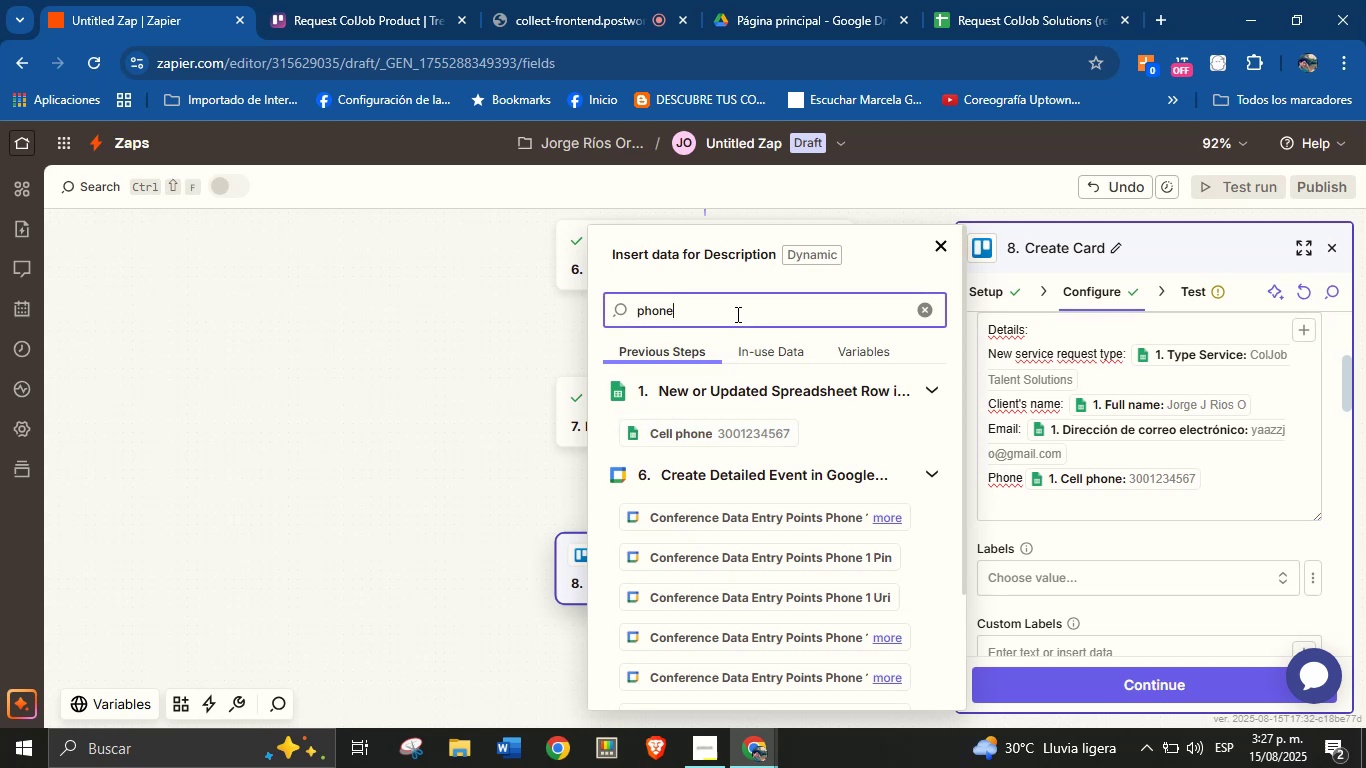 
key(Backspace)
 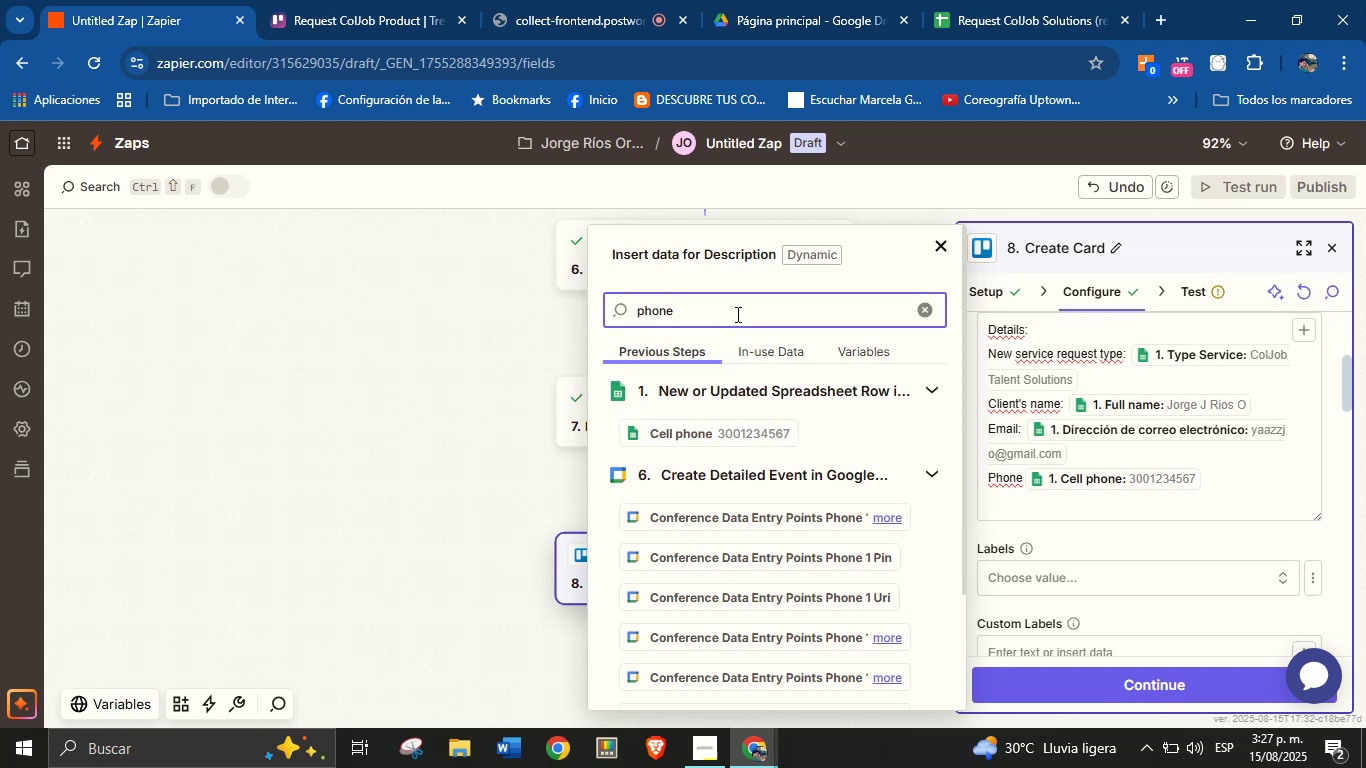 
key(Backspace)
 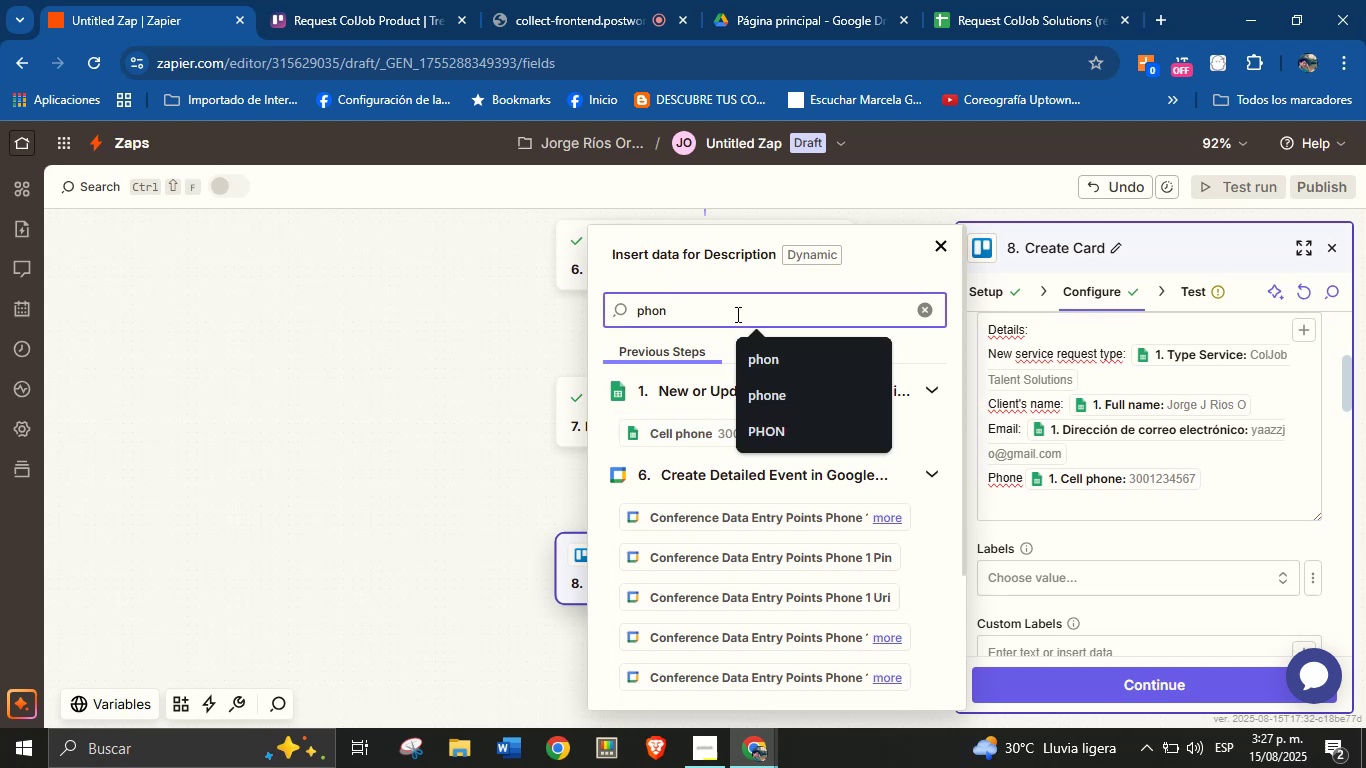 
key(Backspace)
 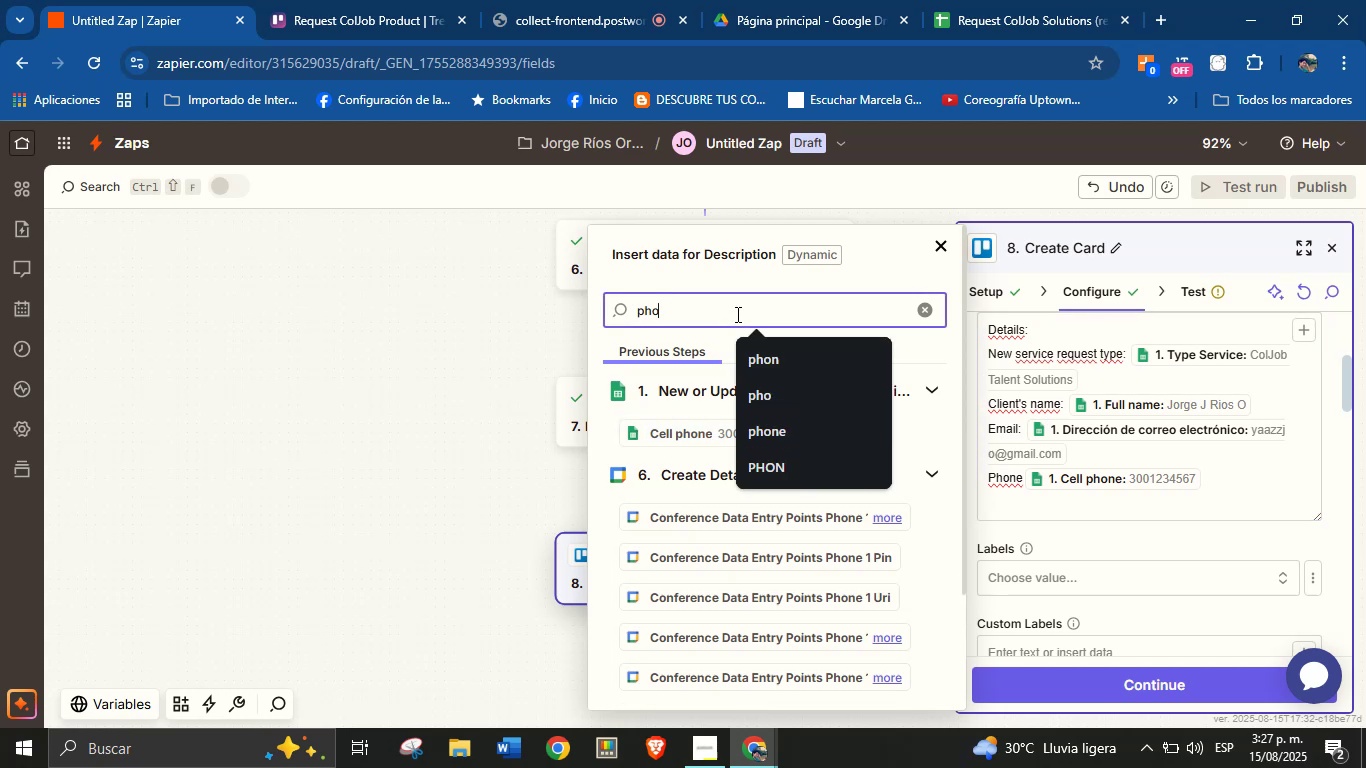 
key(Backspace)
 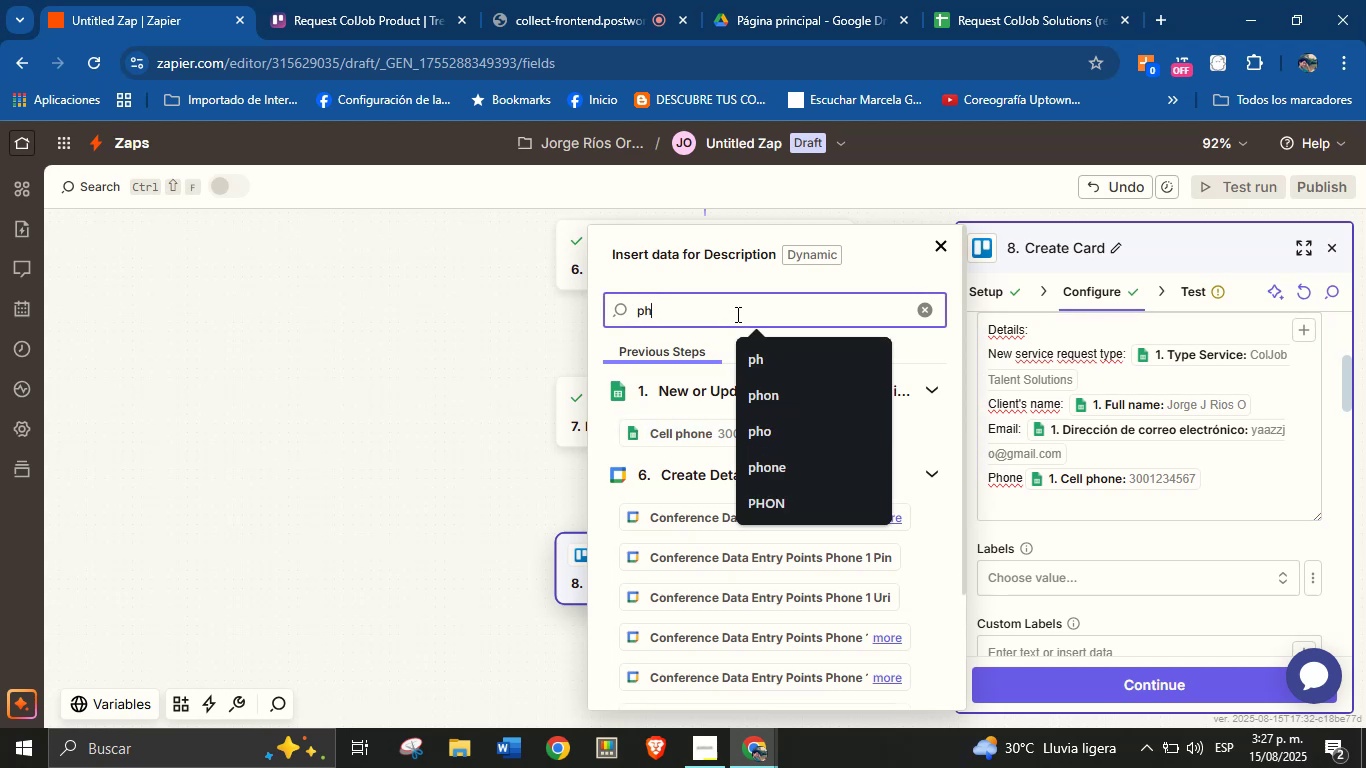 
key(Backspace)
 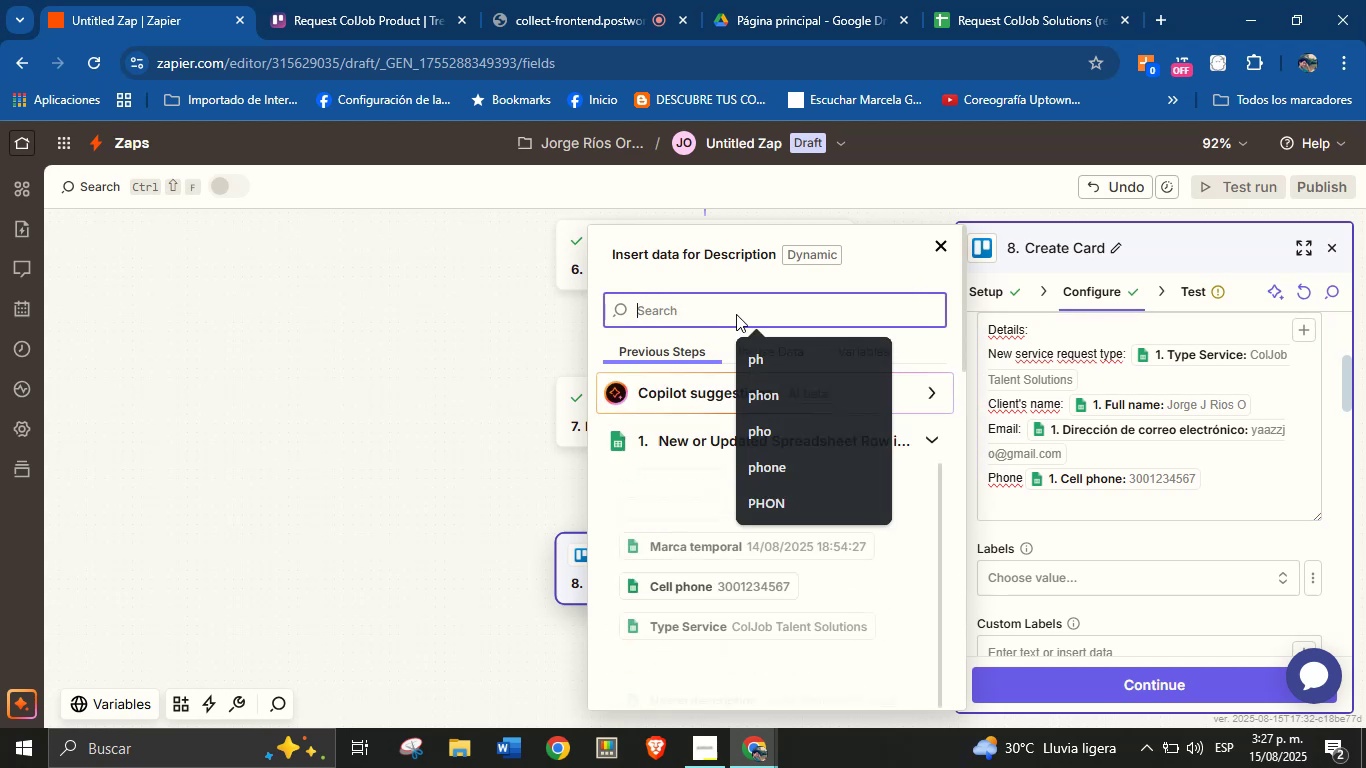 
key(Backspace)
 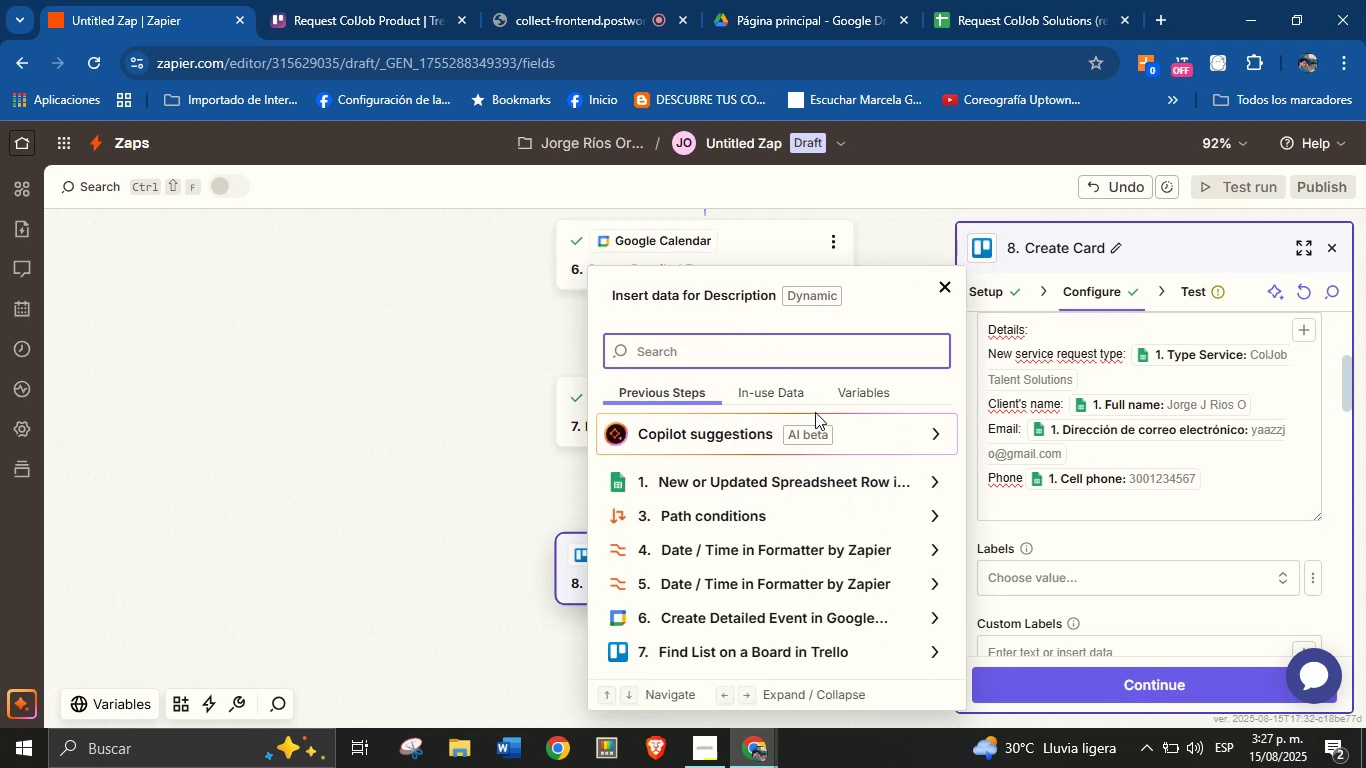 
left_click([1008, 500])
 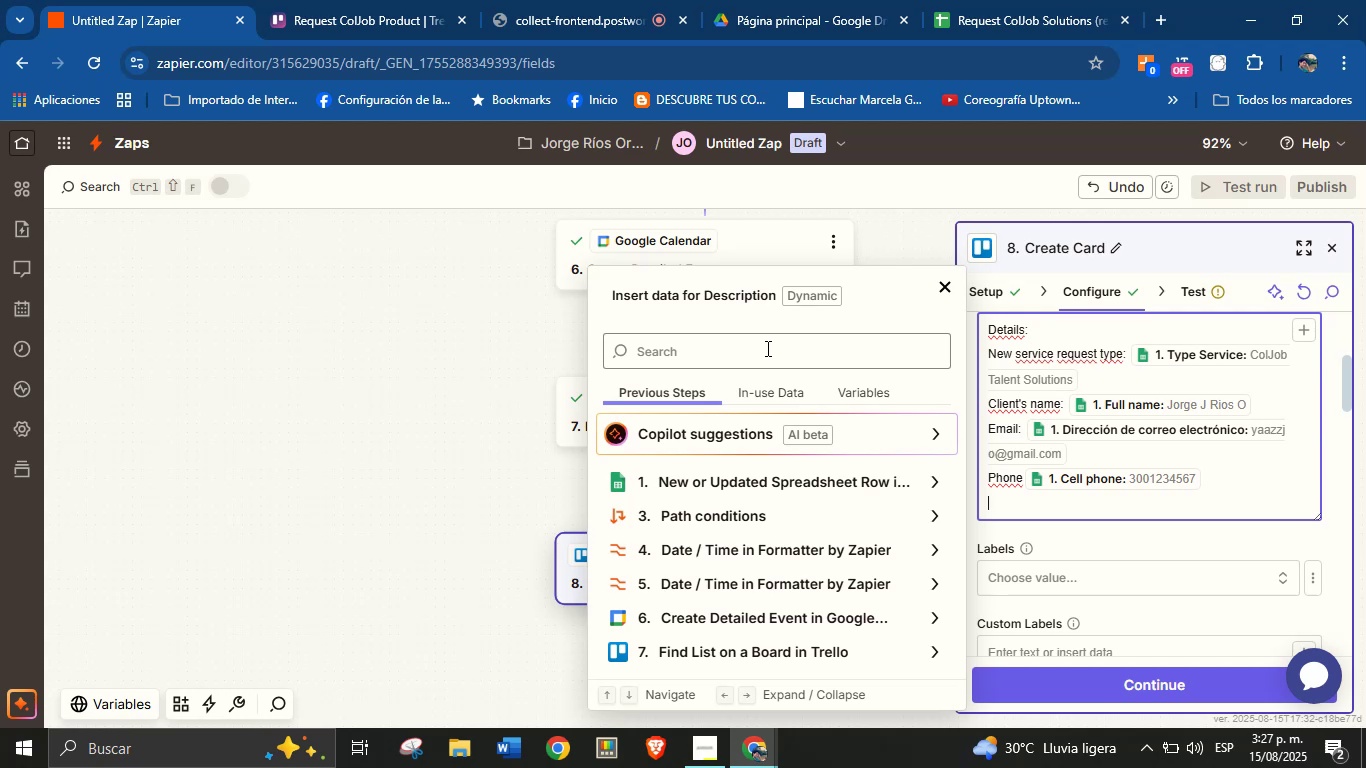 
wait(29.74)
 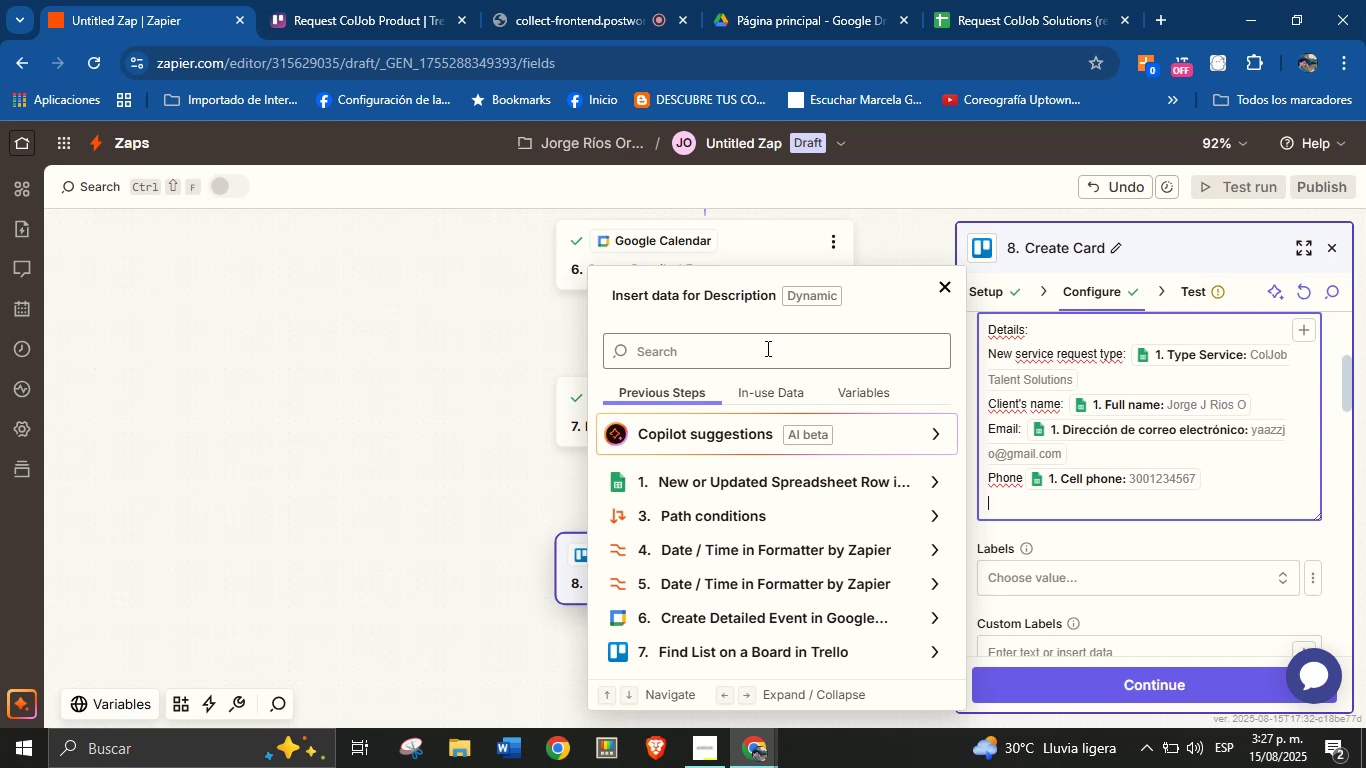 
left_click([745, 341])
 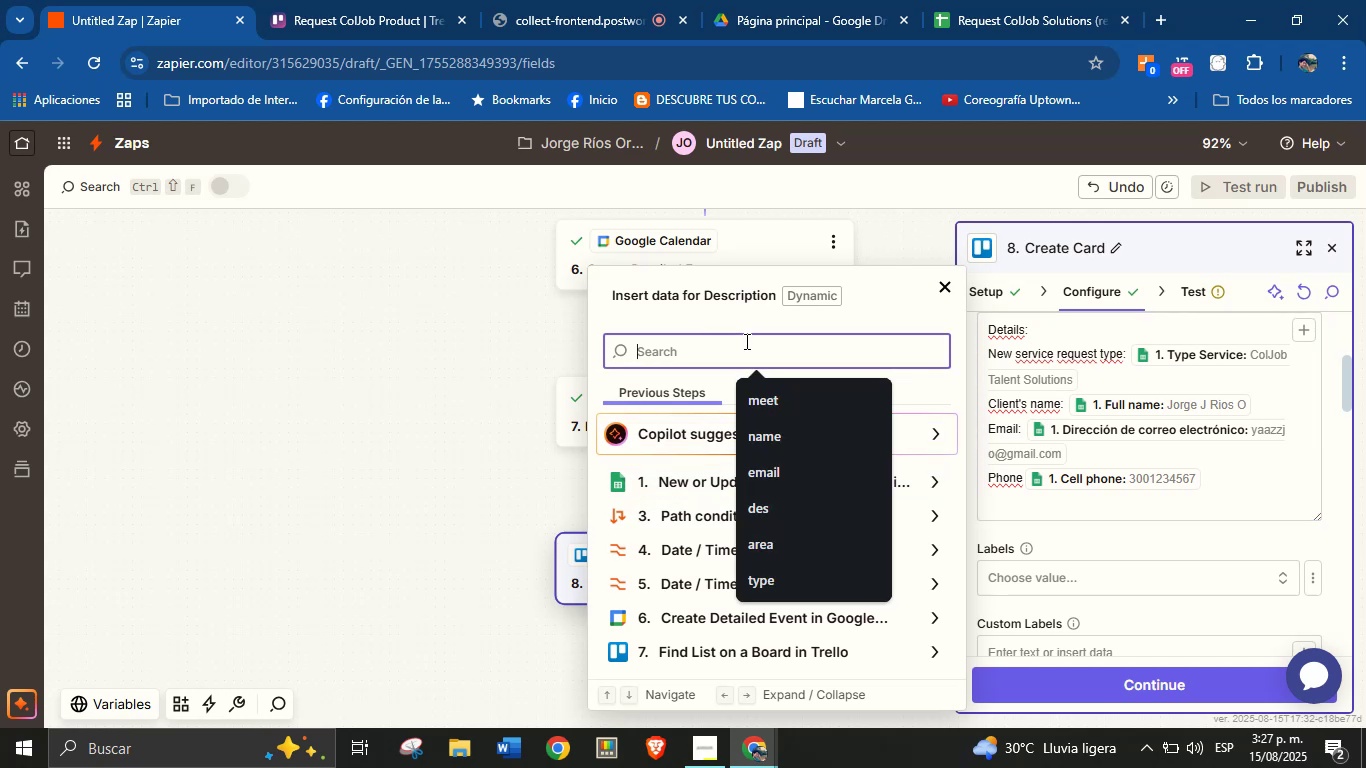 
type(re> )
 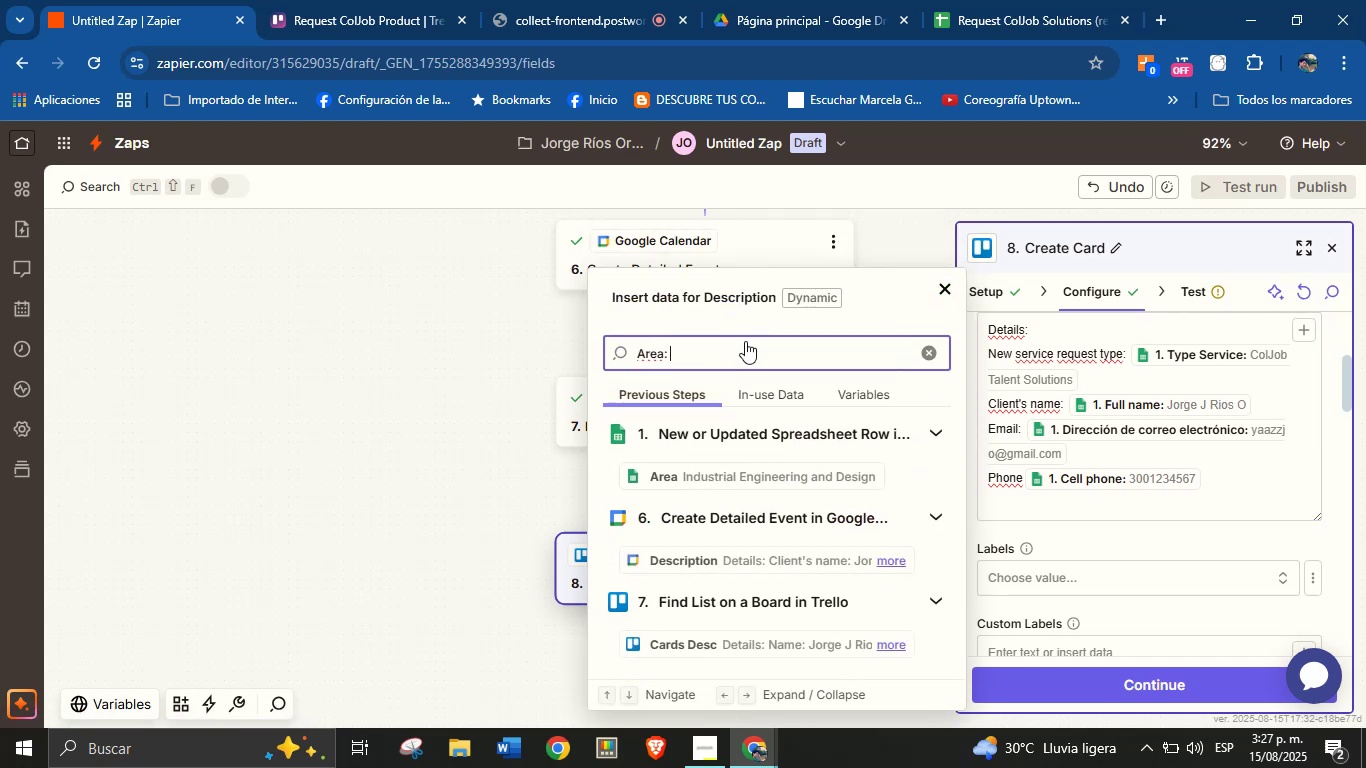 
hold_key(key=A, duration=1.18)
 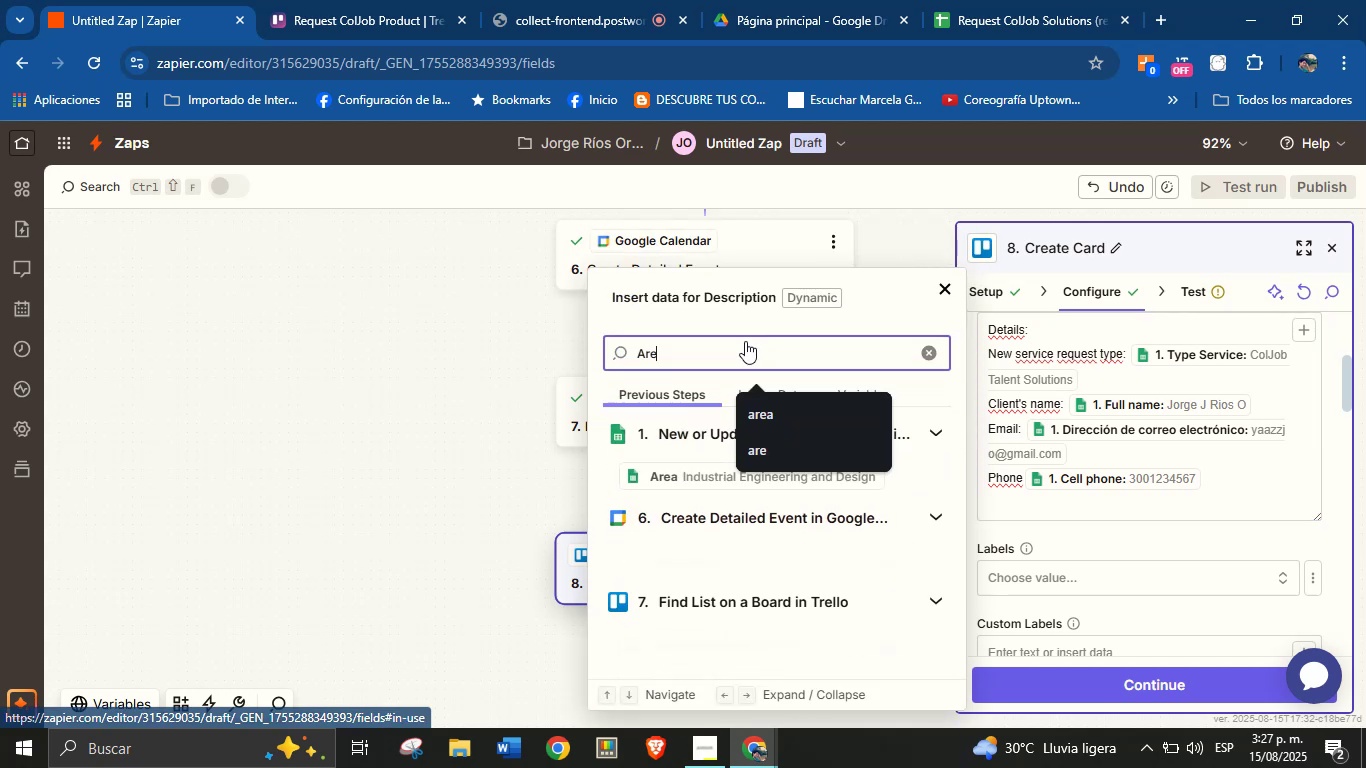 
left_click([860, 484])
 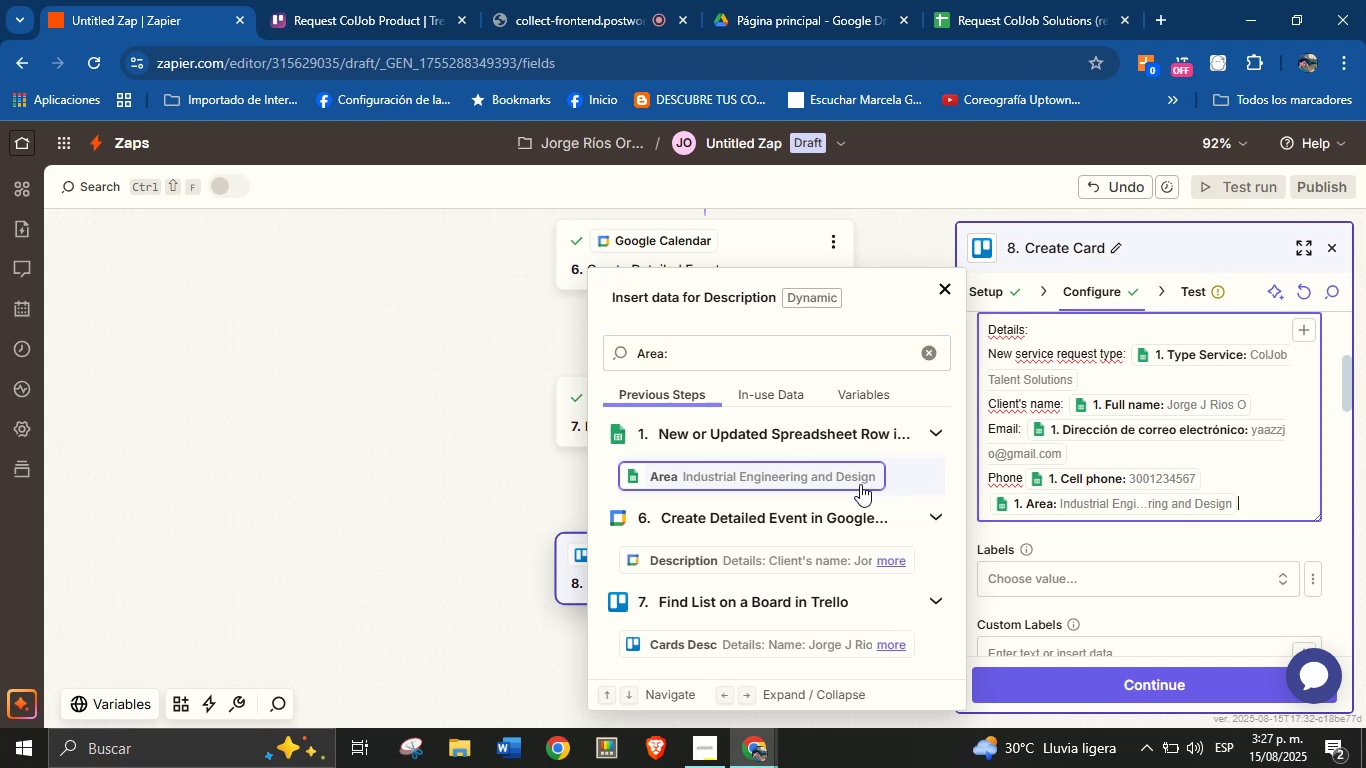 
key(Enter)
 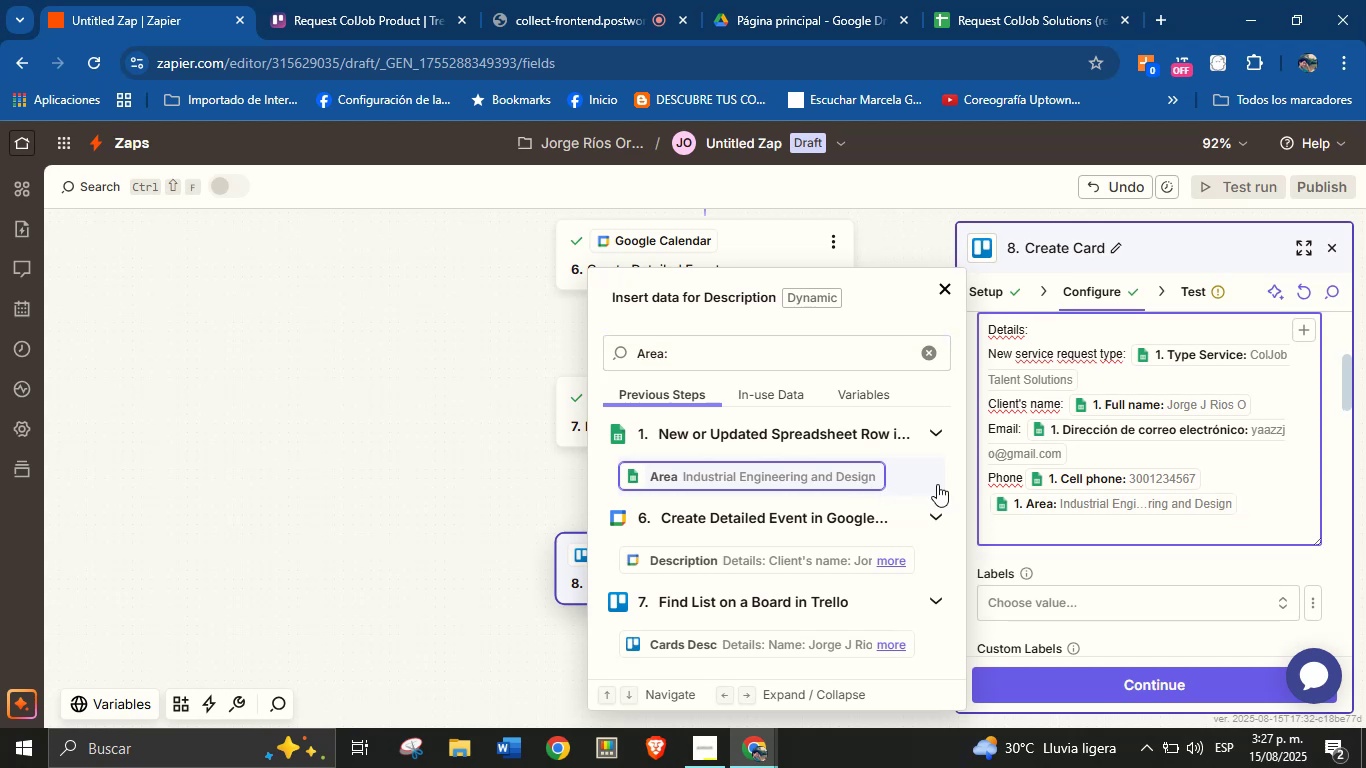 
left_click([989, 499])
 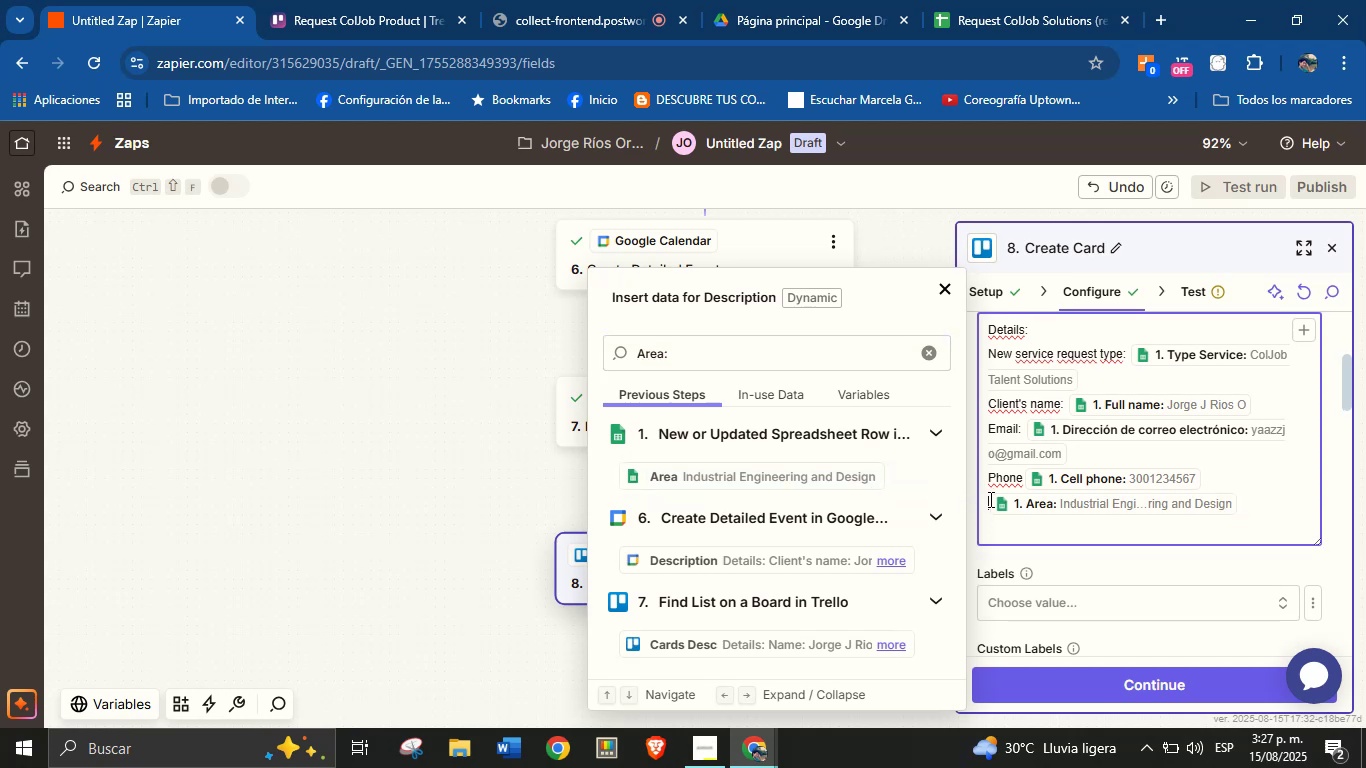 
type(Area> )
 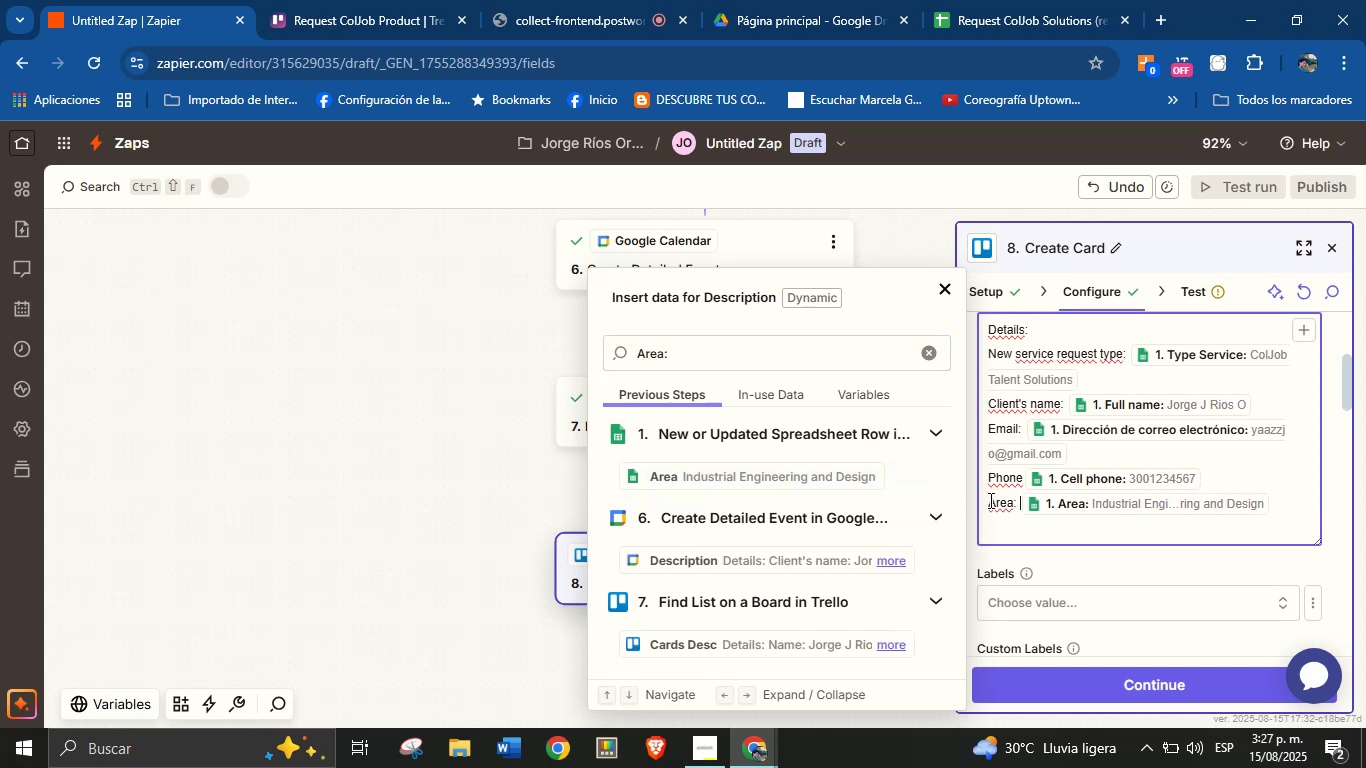 
left_click([1000, 521])
 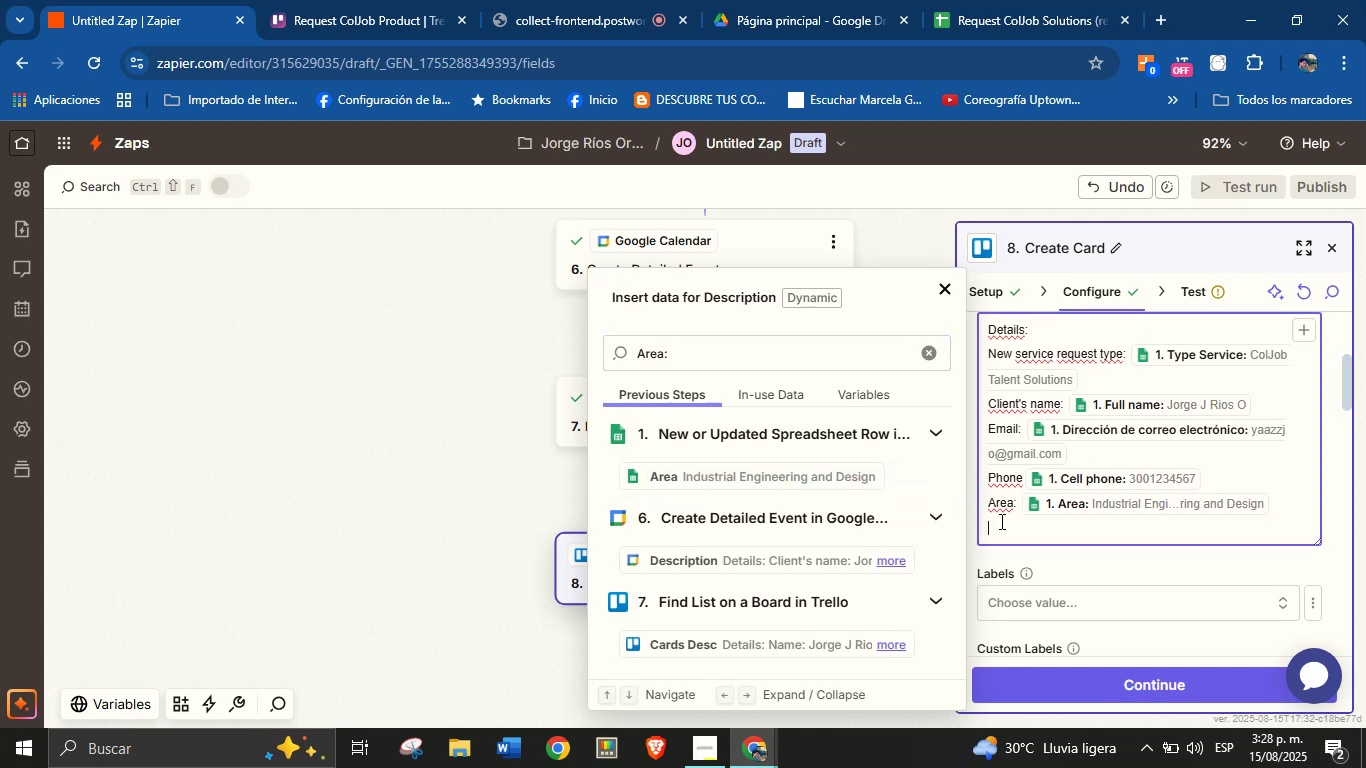 
type(Description> )
 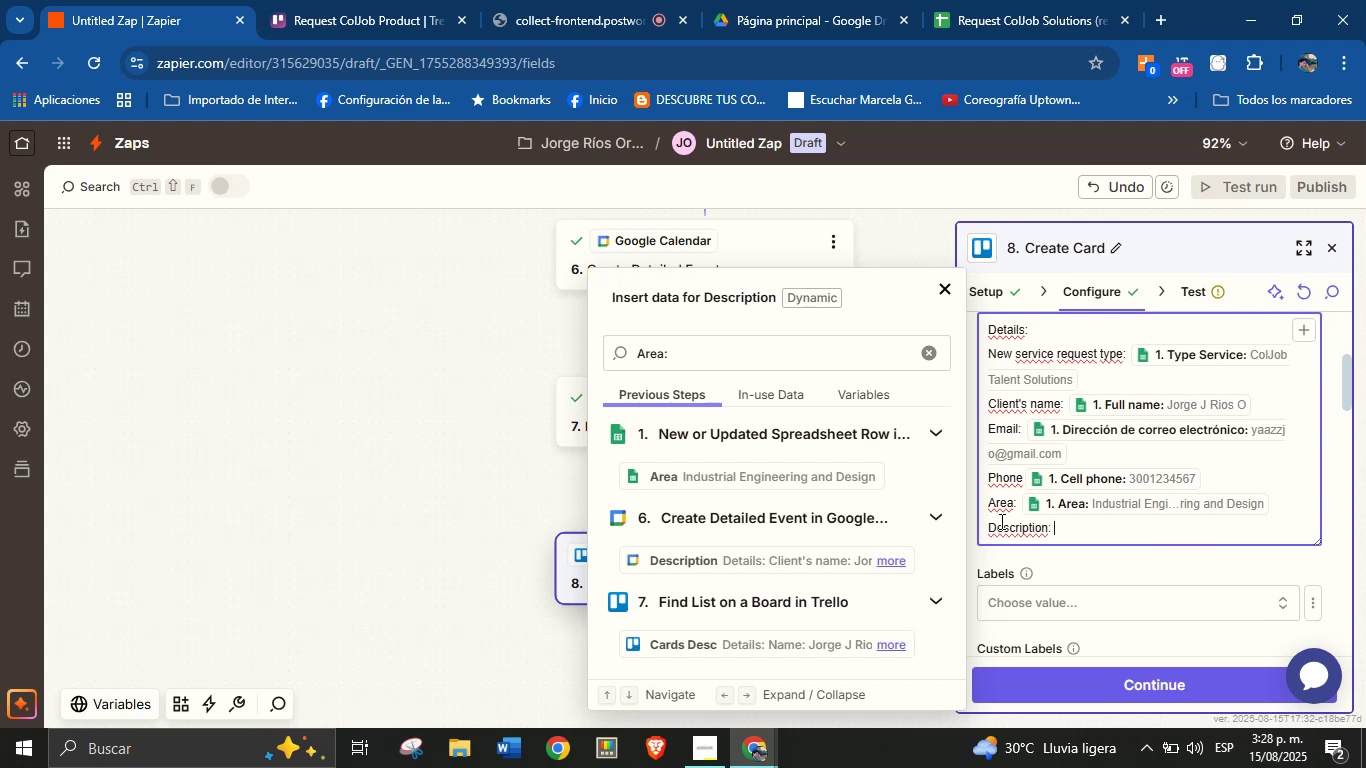 
double_click([766, 354])
 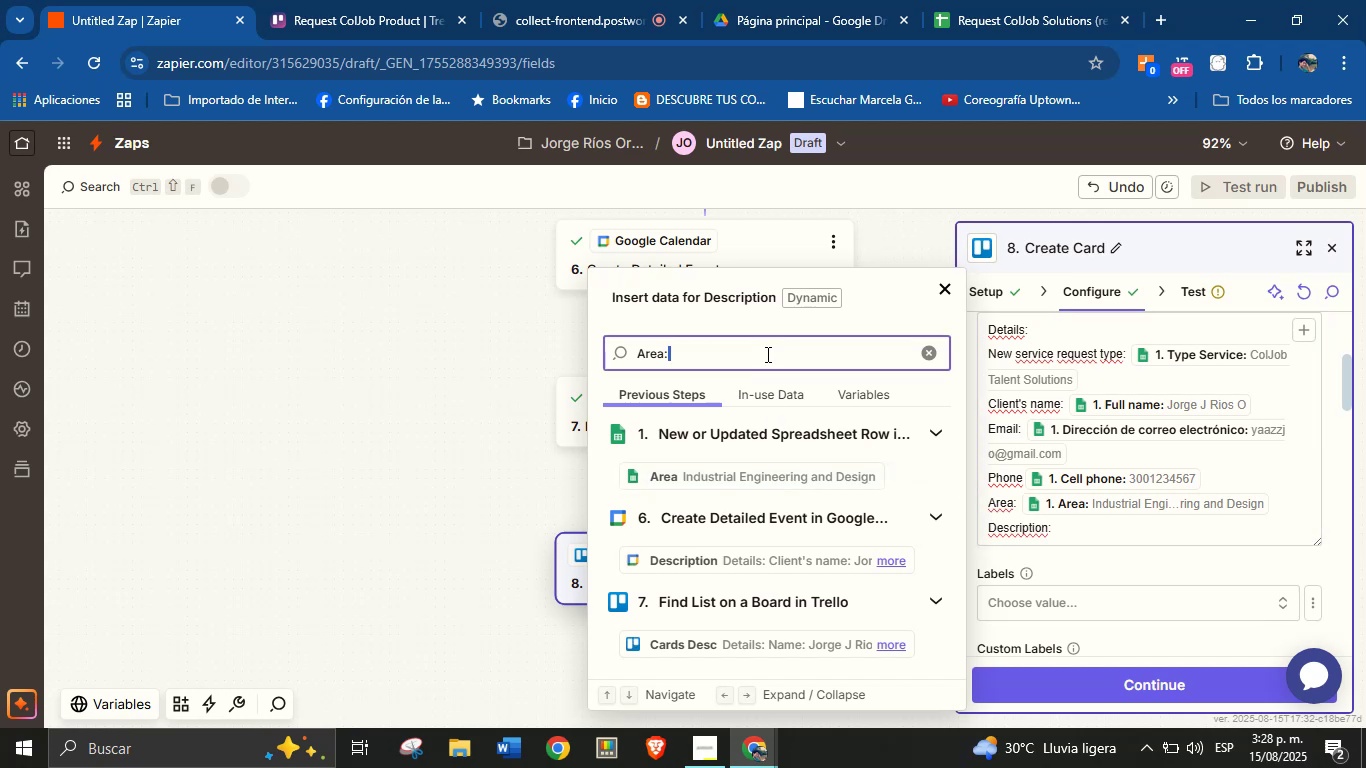 
type(des)
 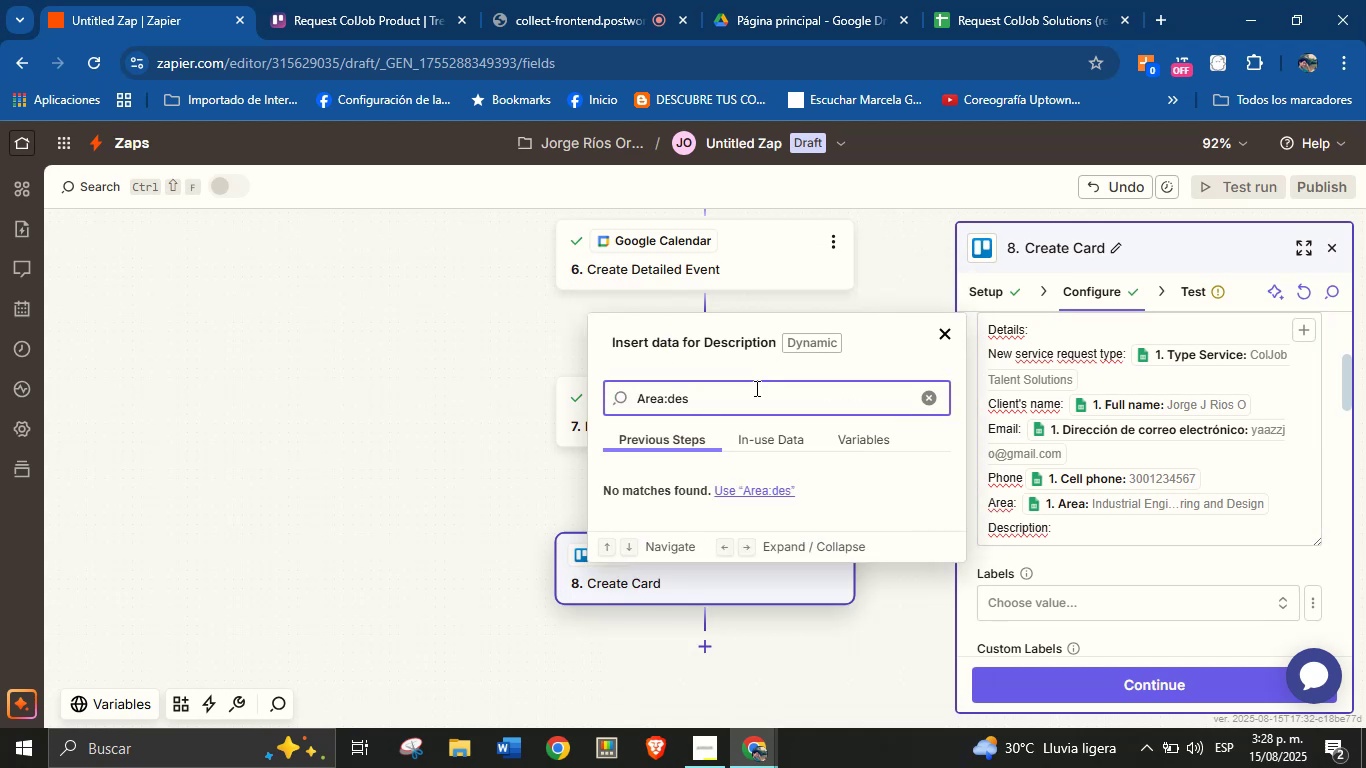 
double_click([755, 391])
 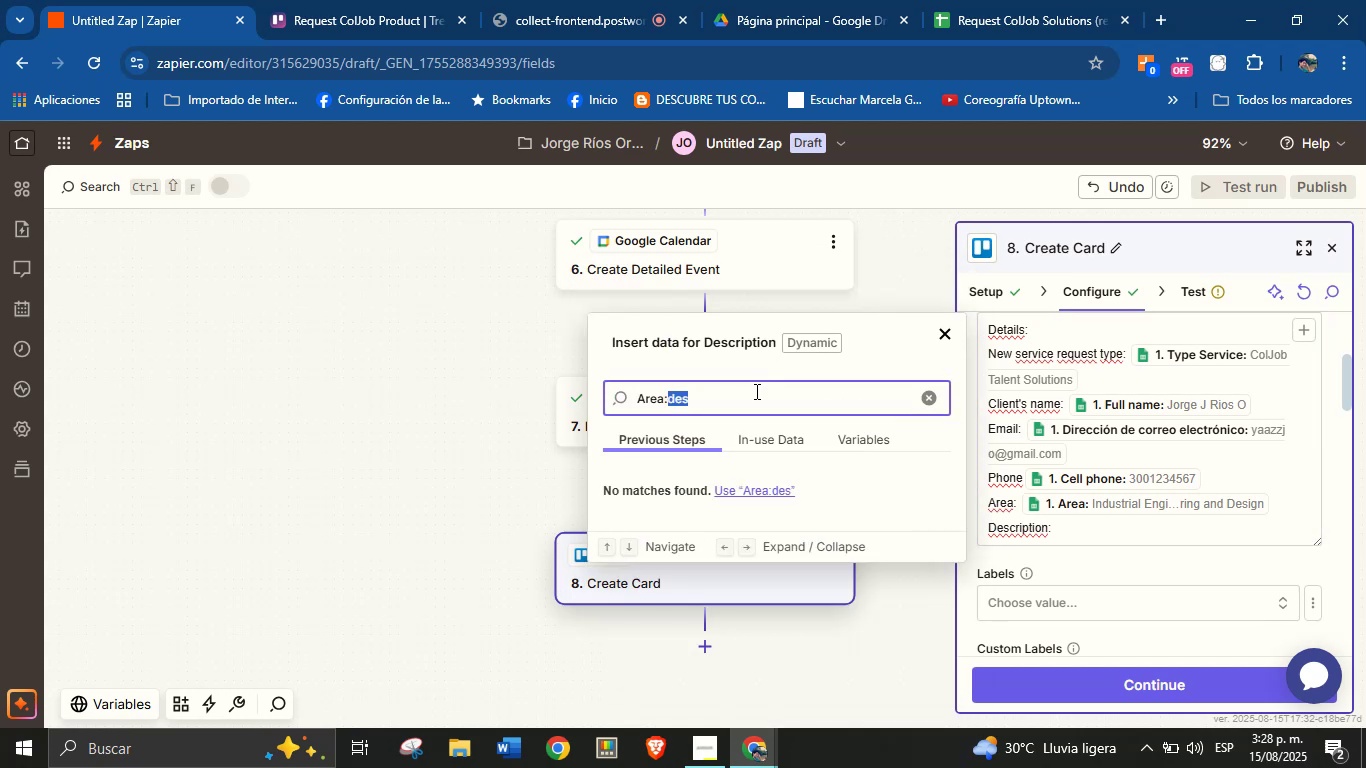 
triple_click([755, 391])
 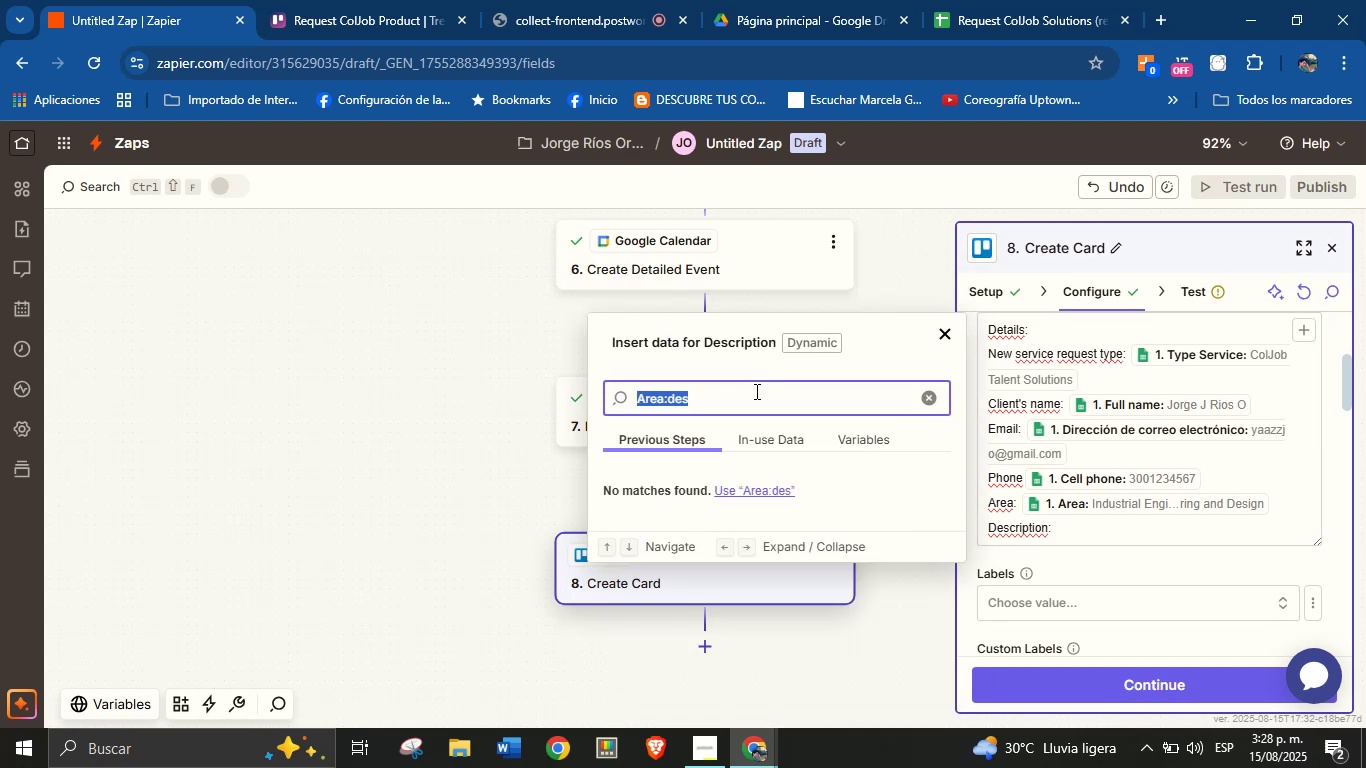 
type(des)
 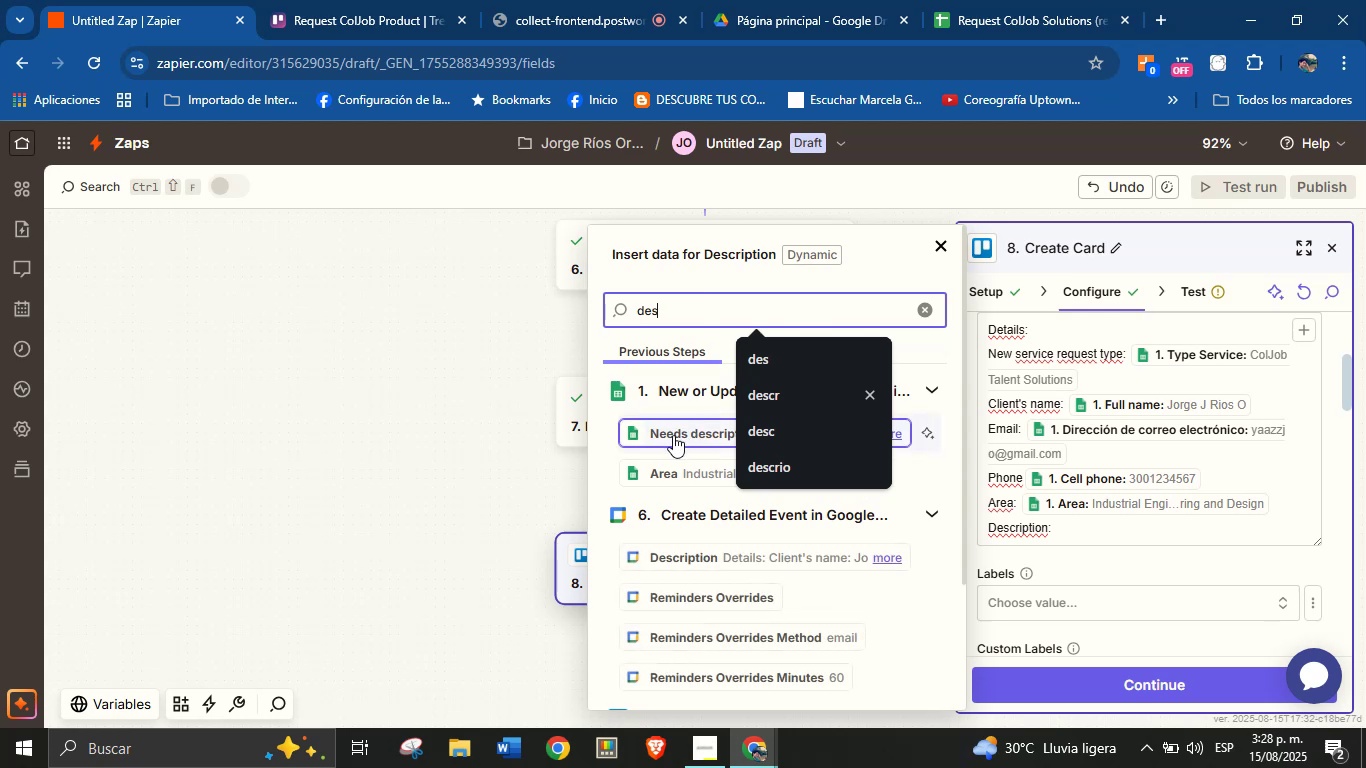 
left_click([673, 435])
 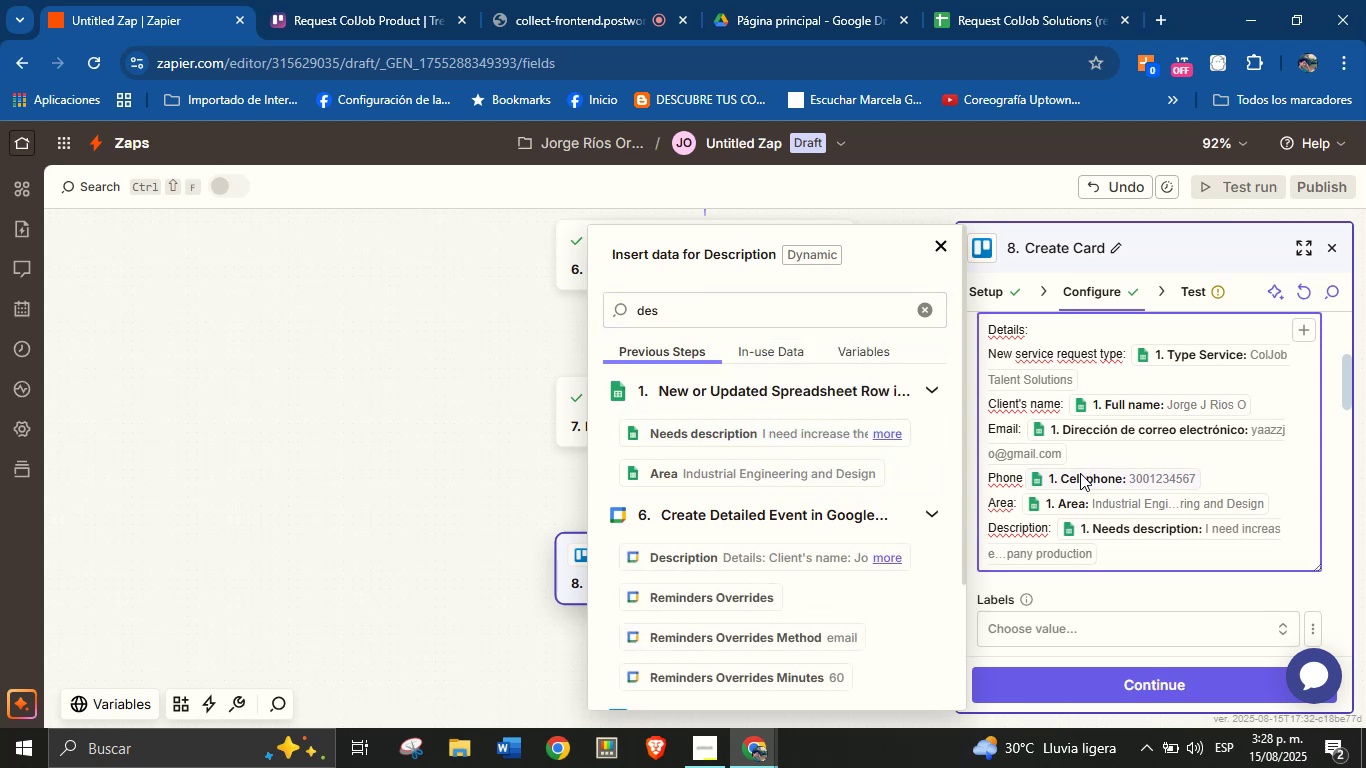 
wait(5.73)
 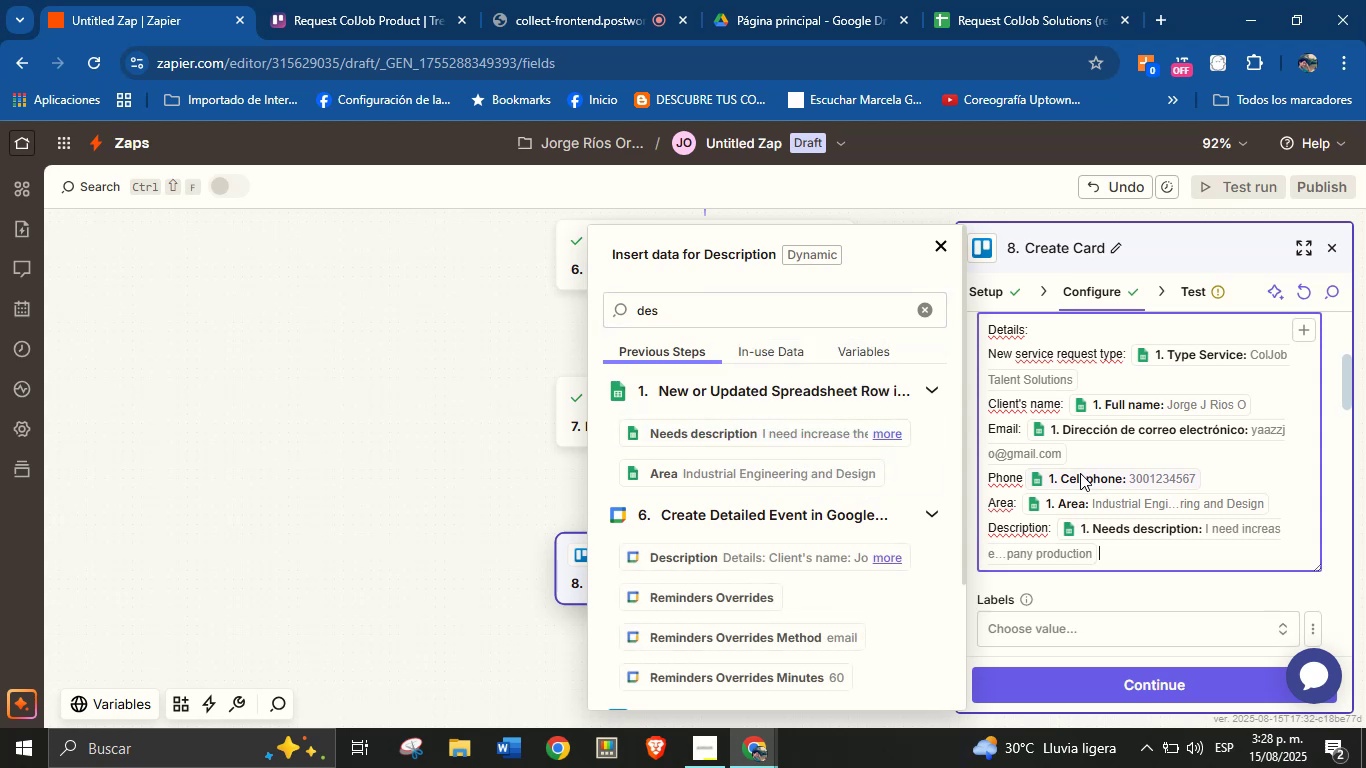 
key(Enter)
 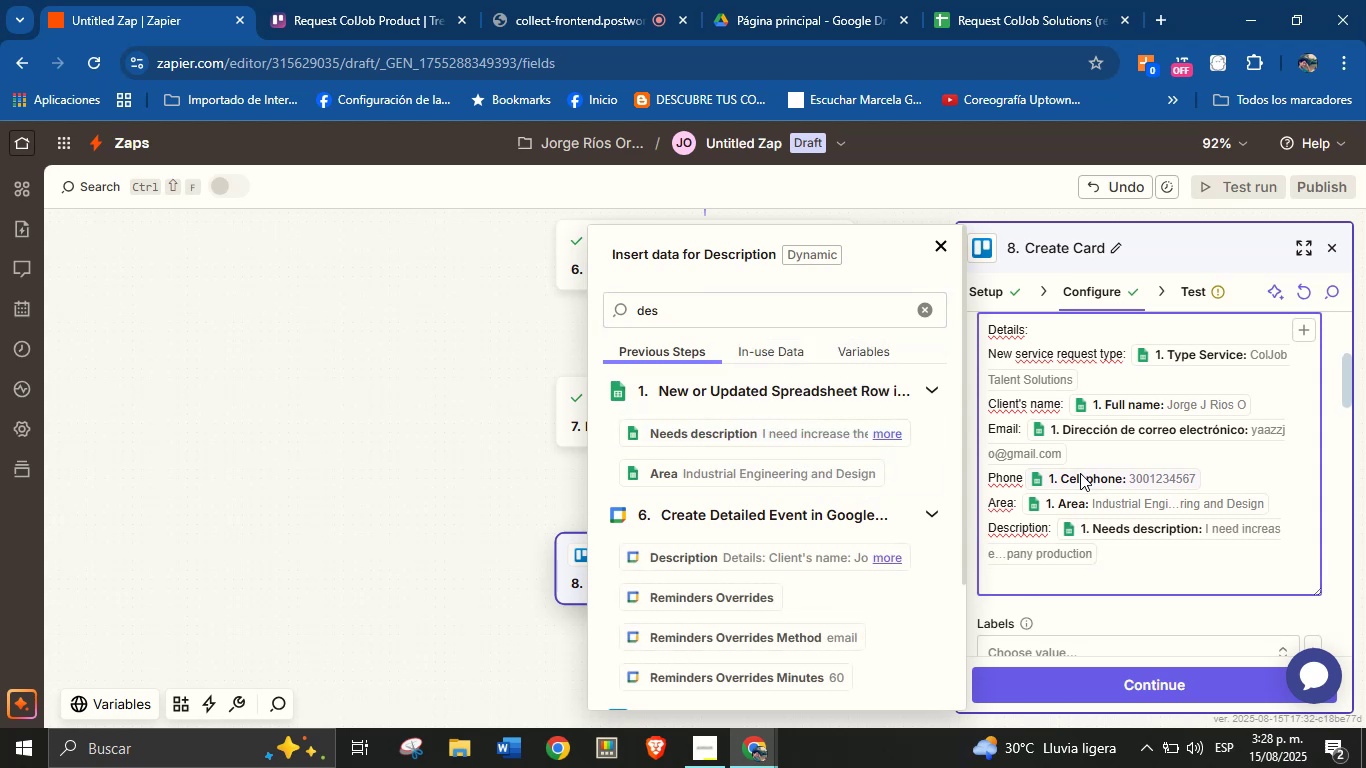 
type(Creation date> )
 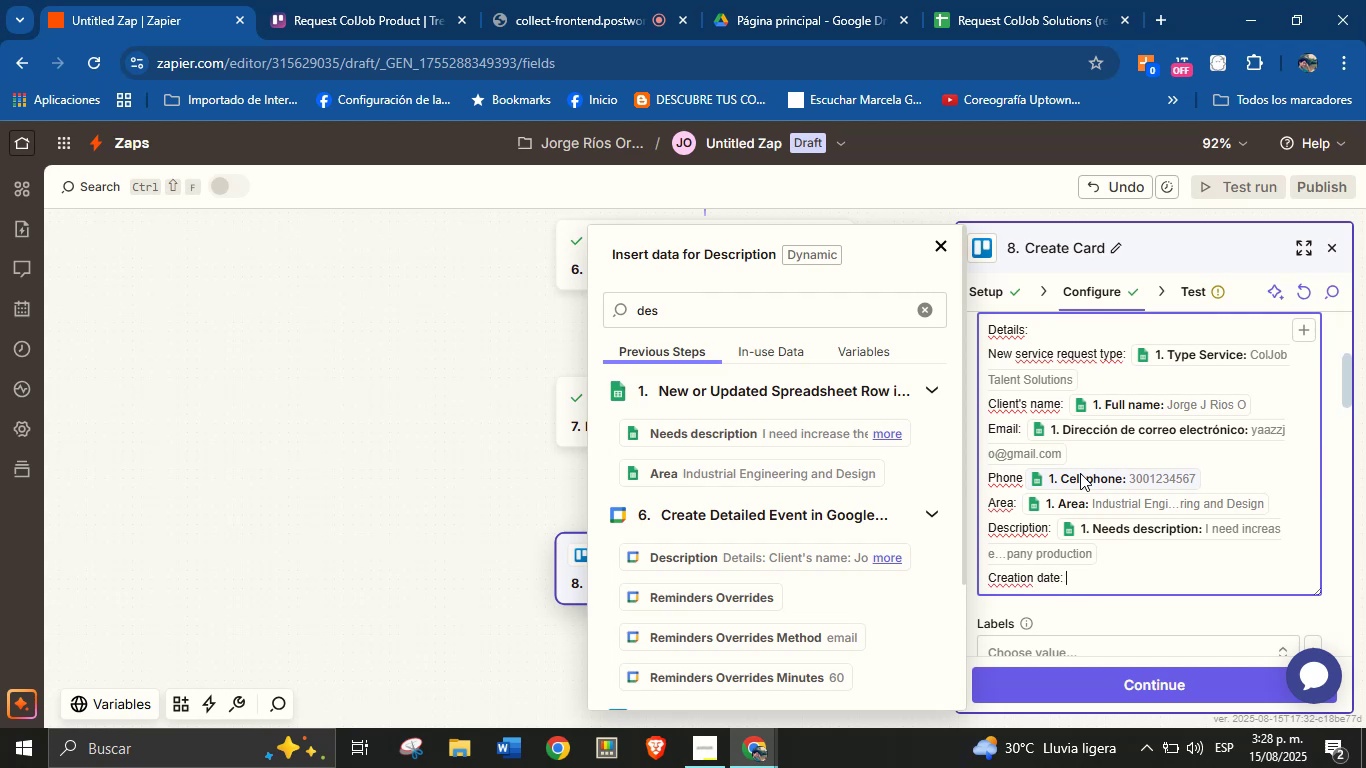 
left_click([934, 316])
 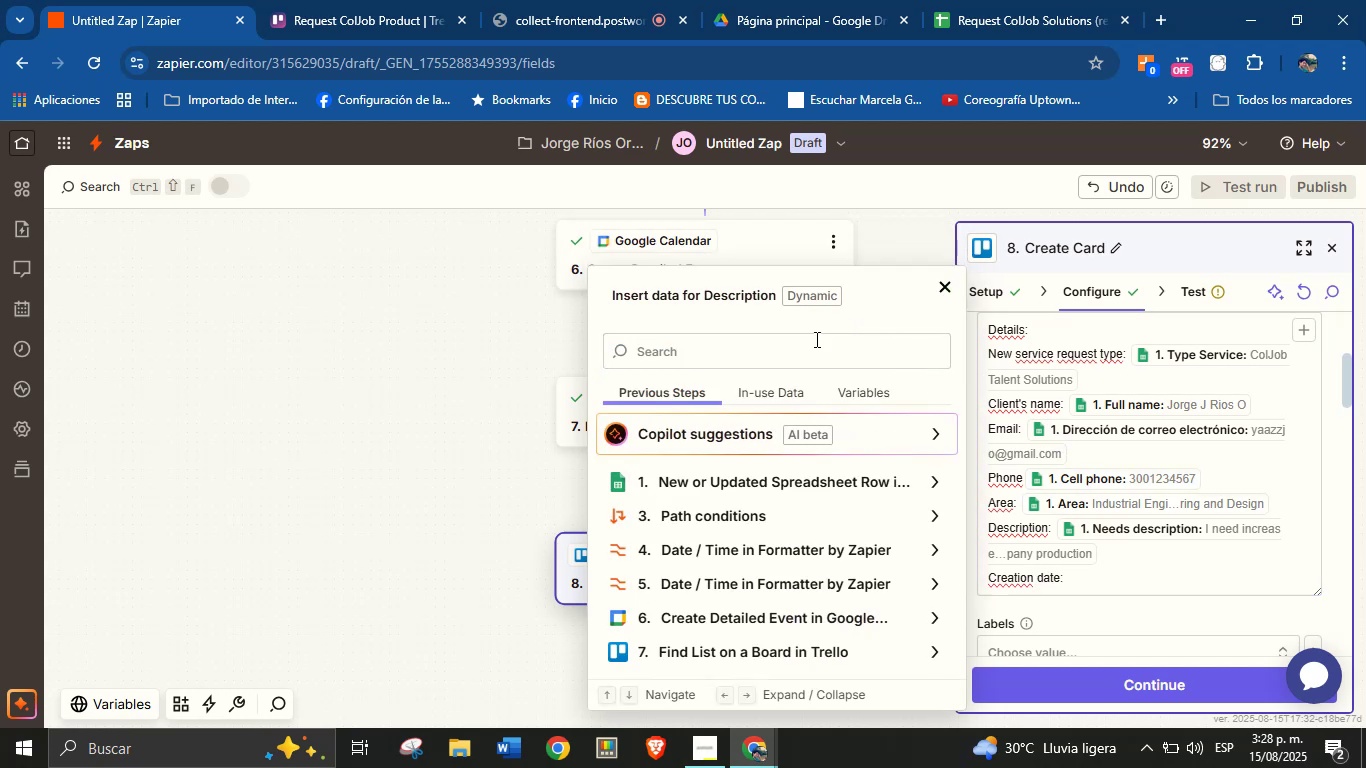 
left_click([798, 351])
 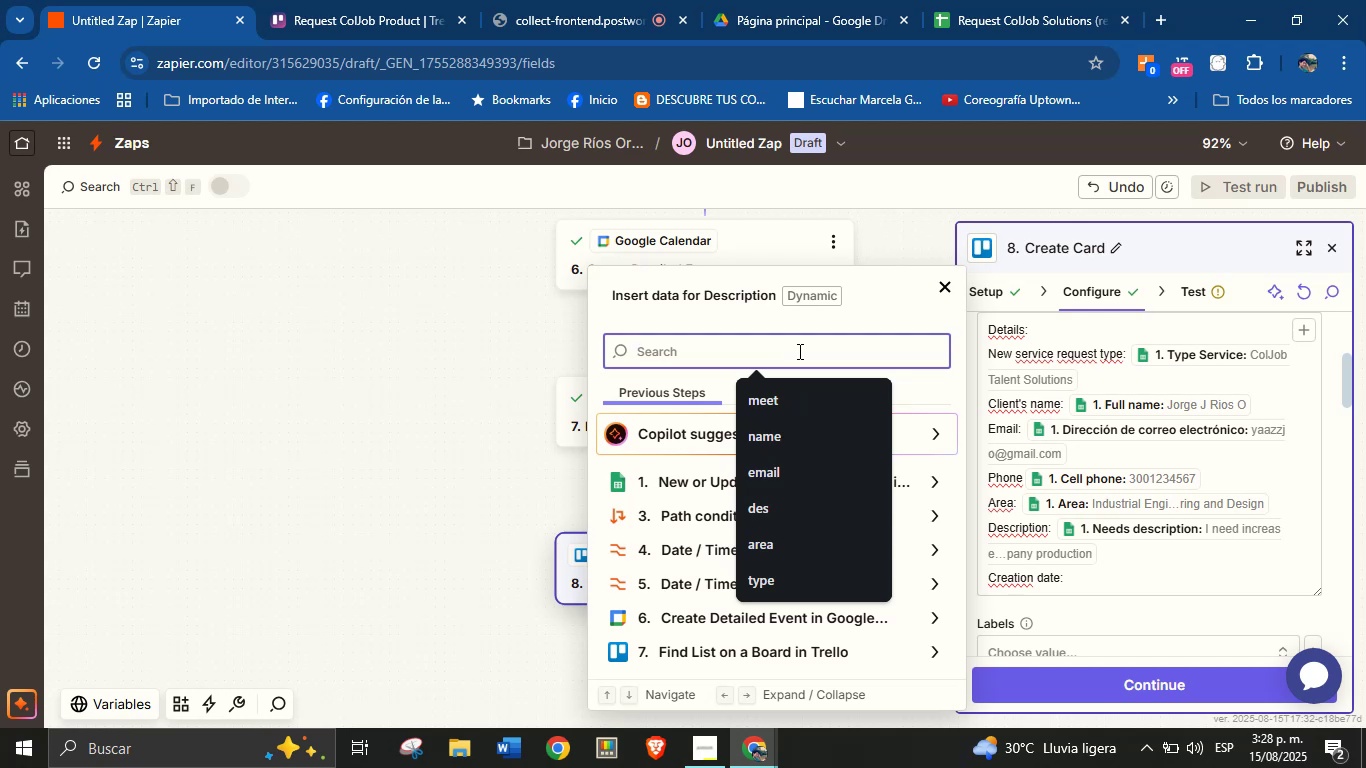 
wait(36.39)
 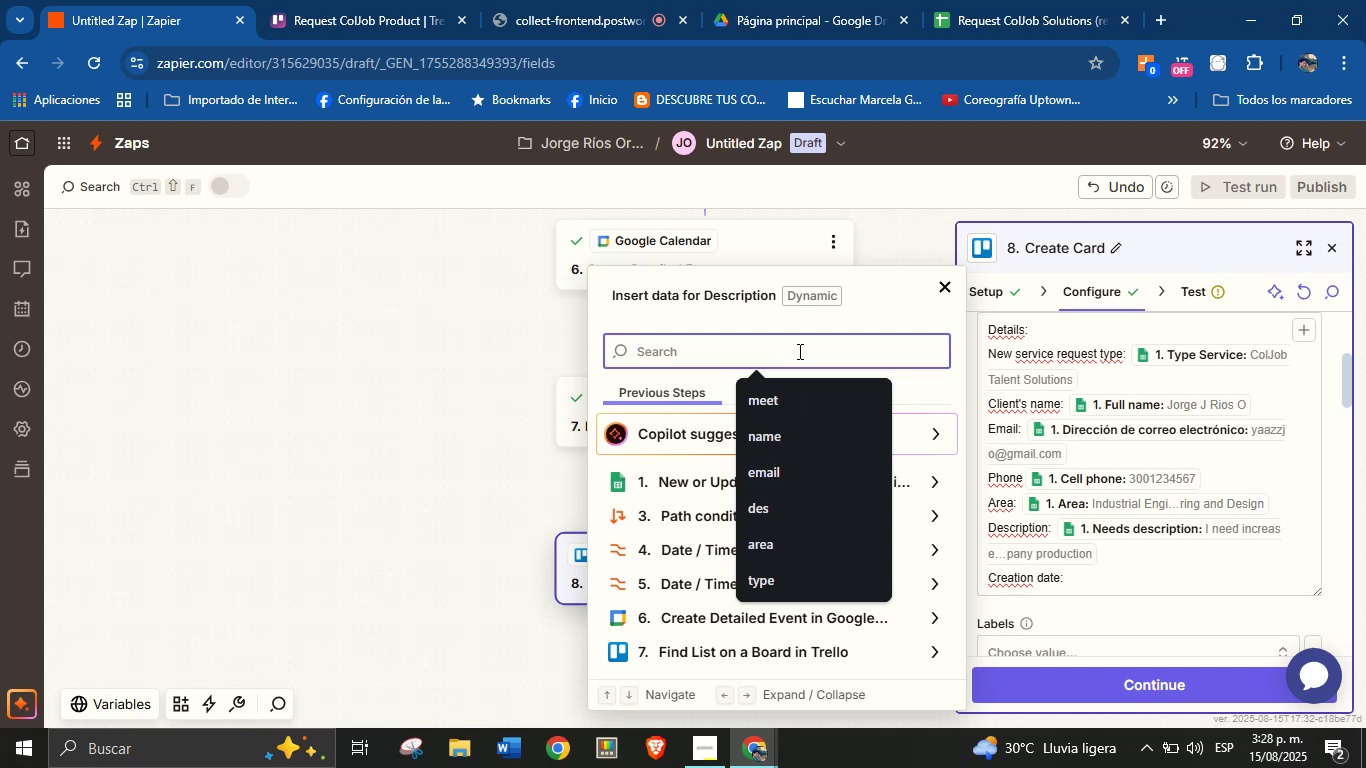 
type(cr)
key(Backspace)
key(Backspace)
 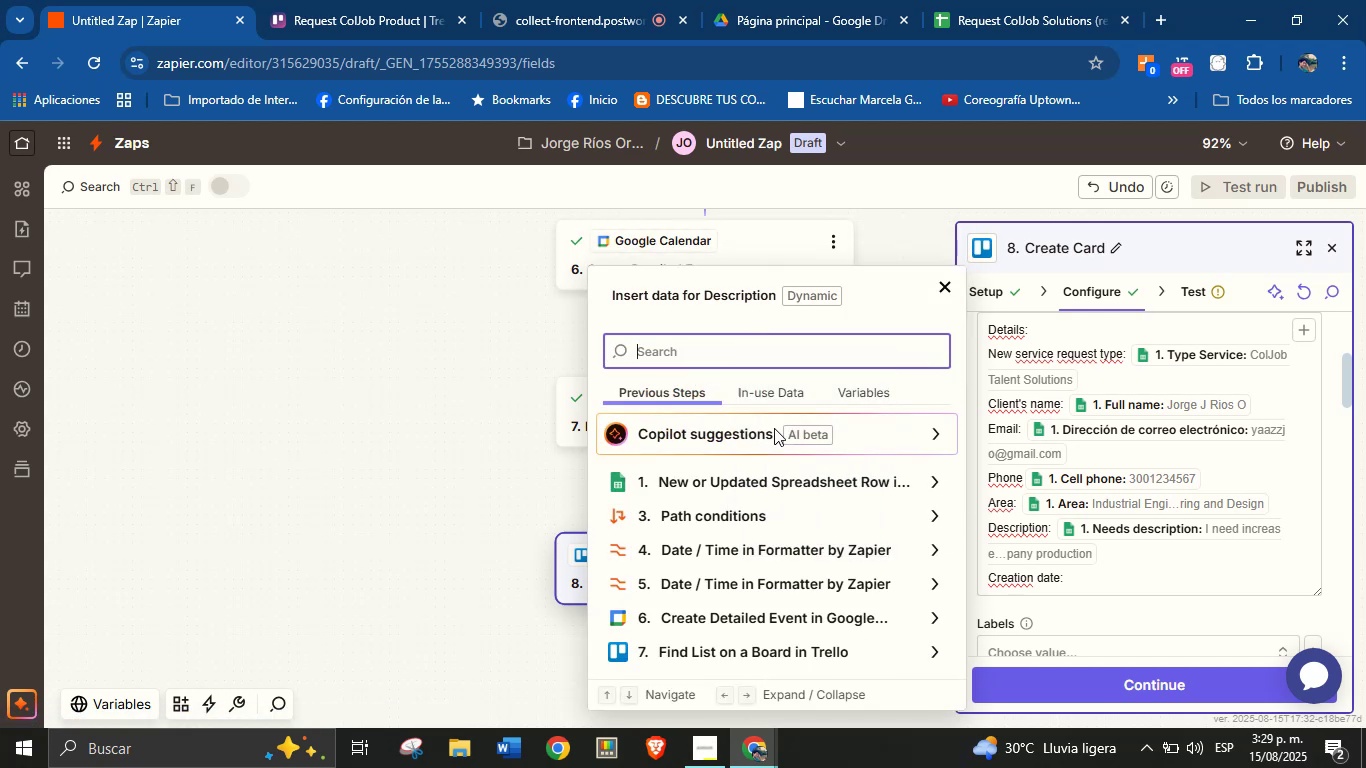 
left_click([941, 478])
 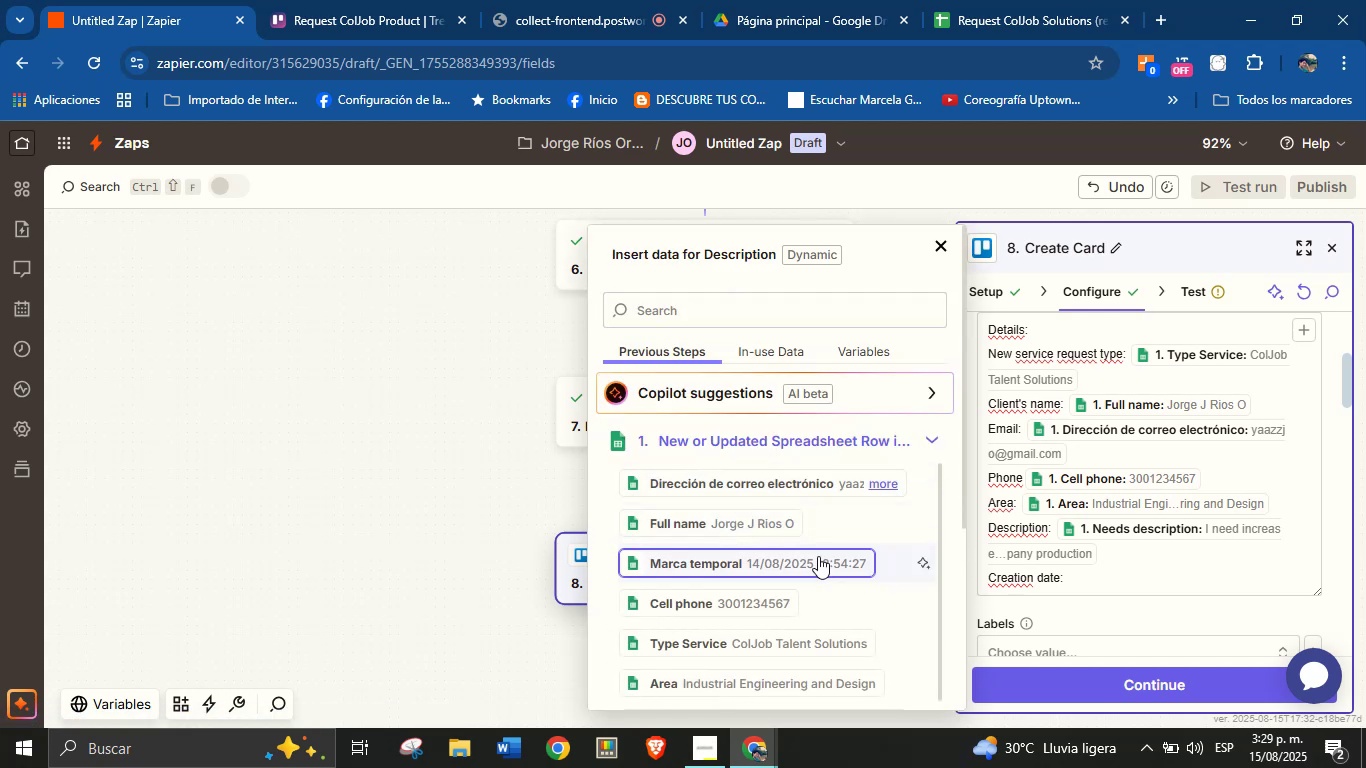 
left_click([812, 562])
 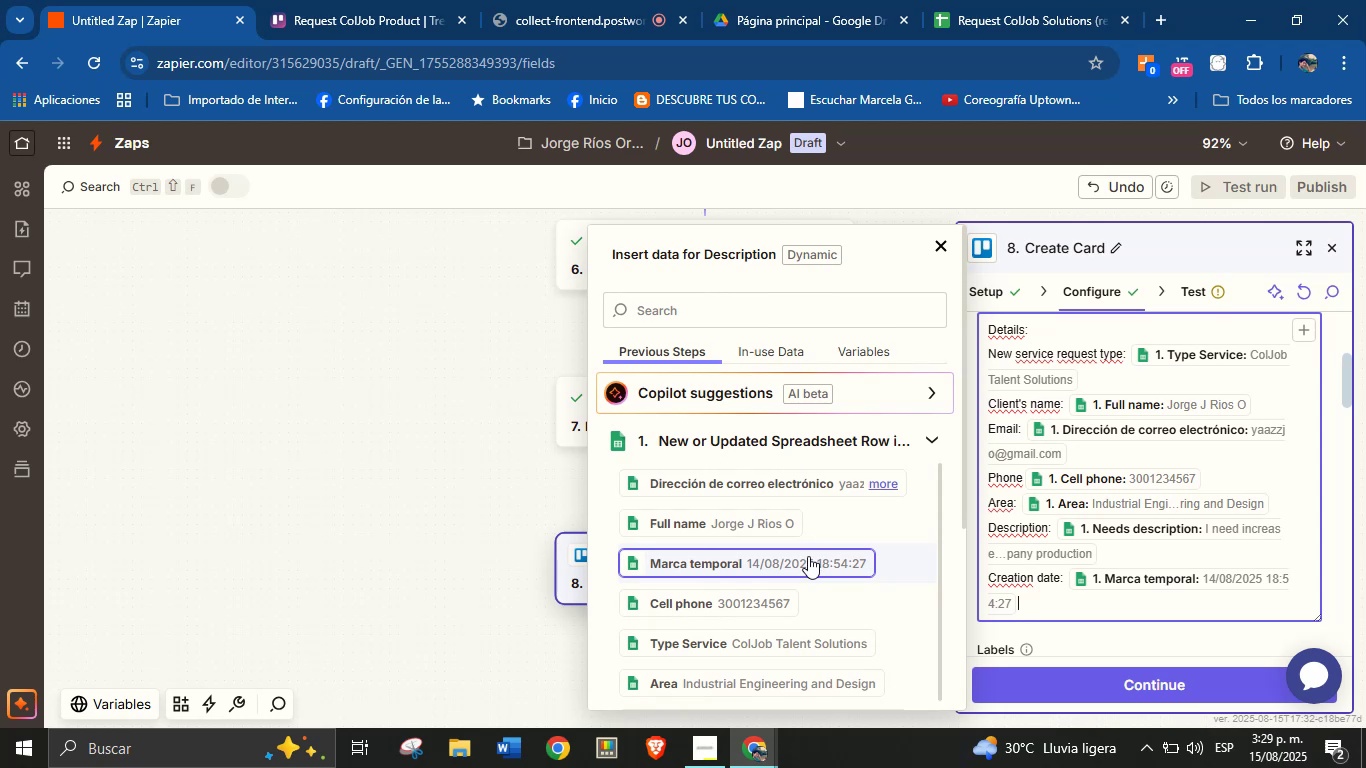 
wait(10.82)
 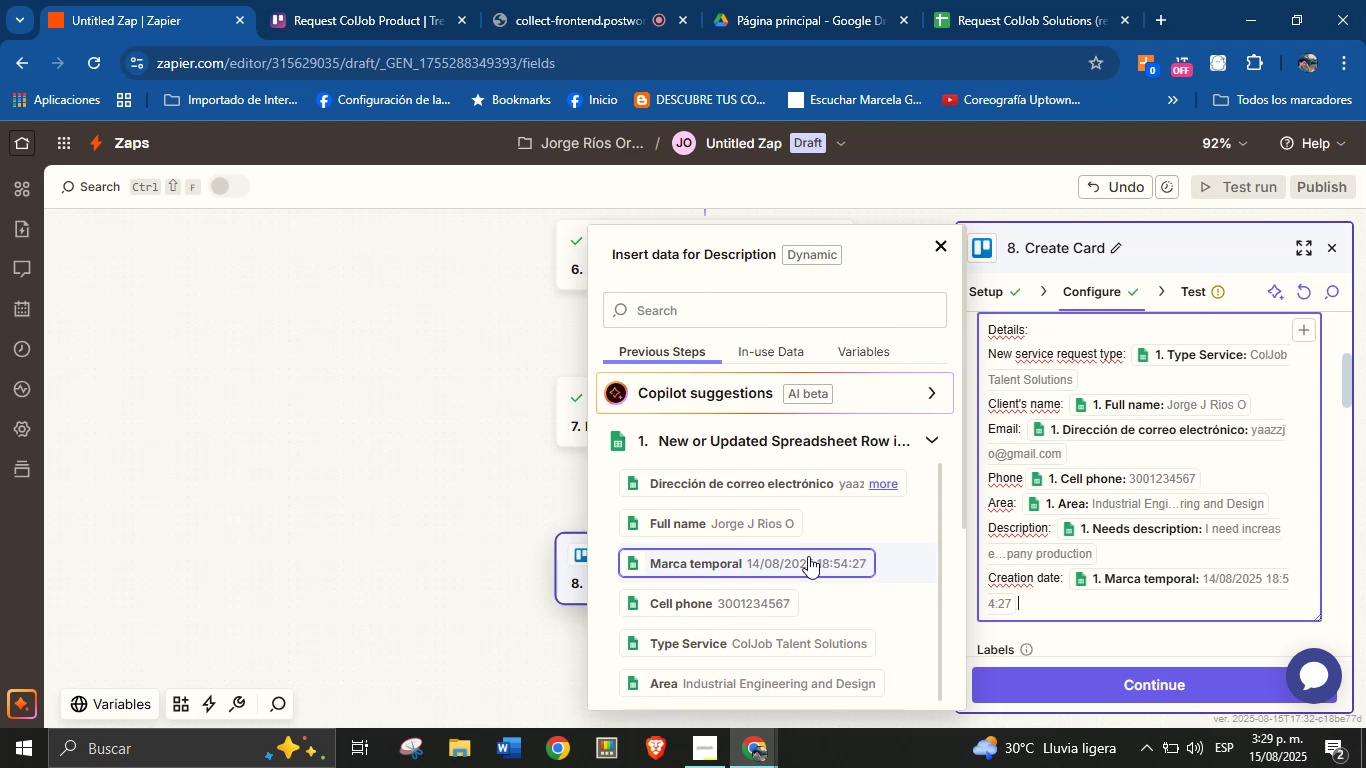 
left_click([1064, 631])
 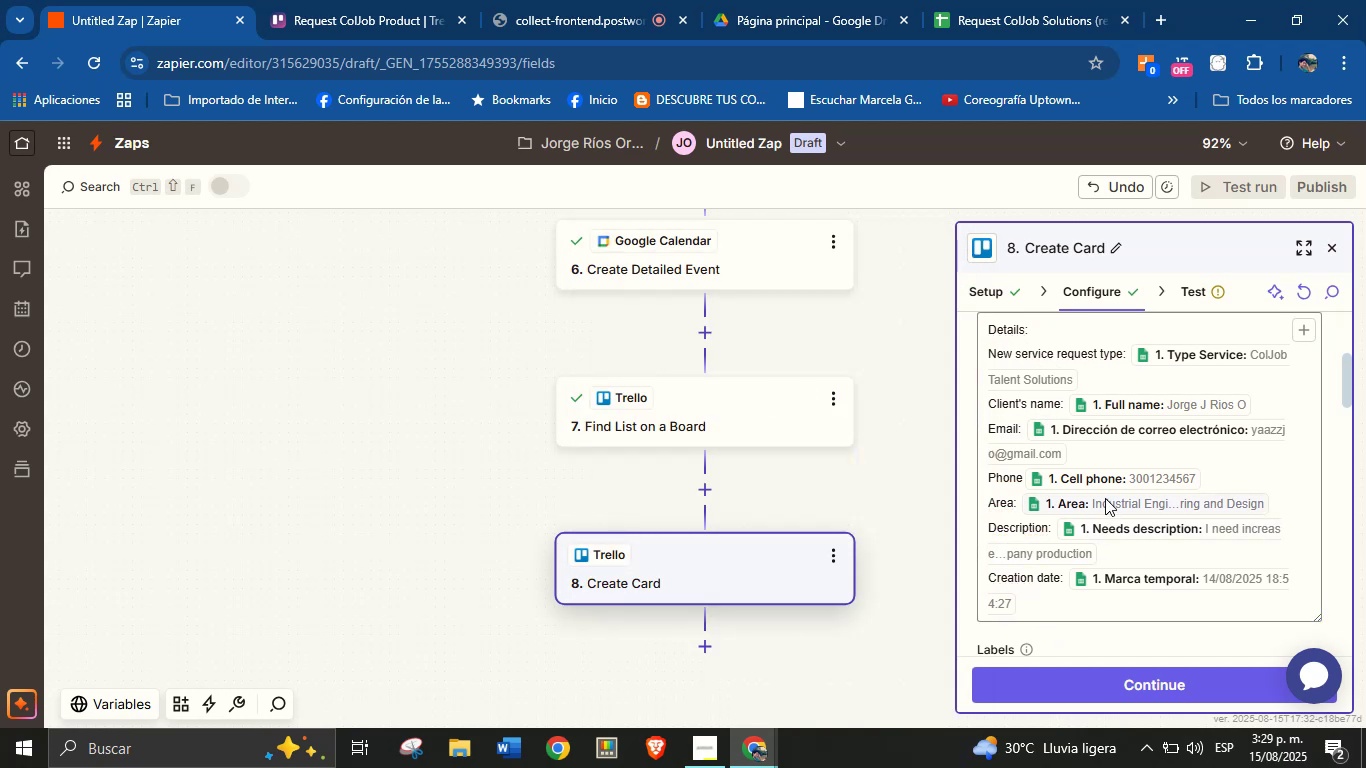 
scroll: coordinate [1124, 512], scroll_direction: down, amount: 6.0
 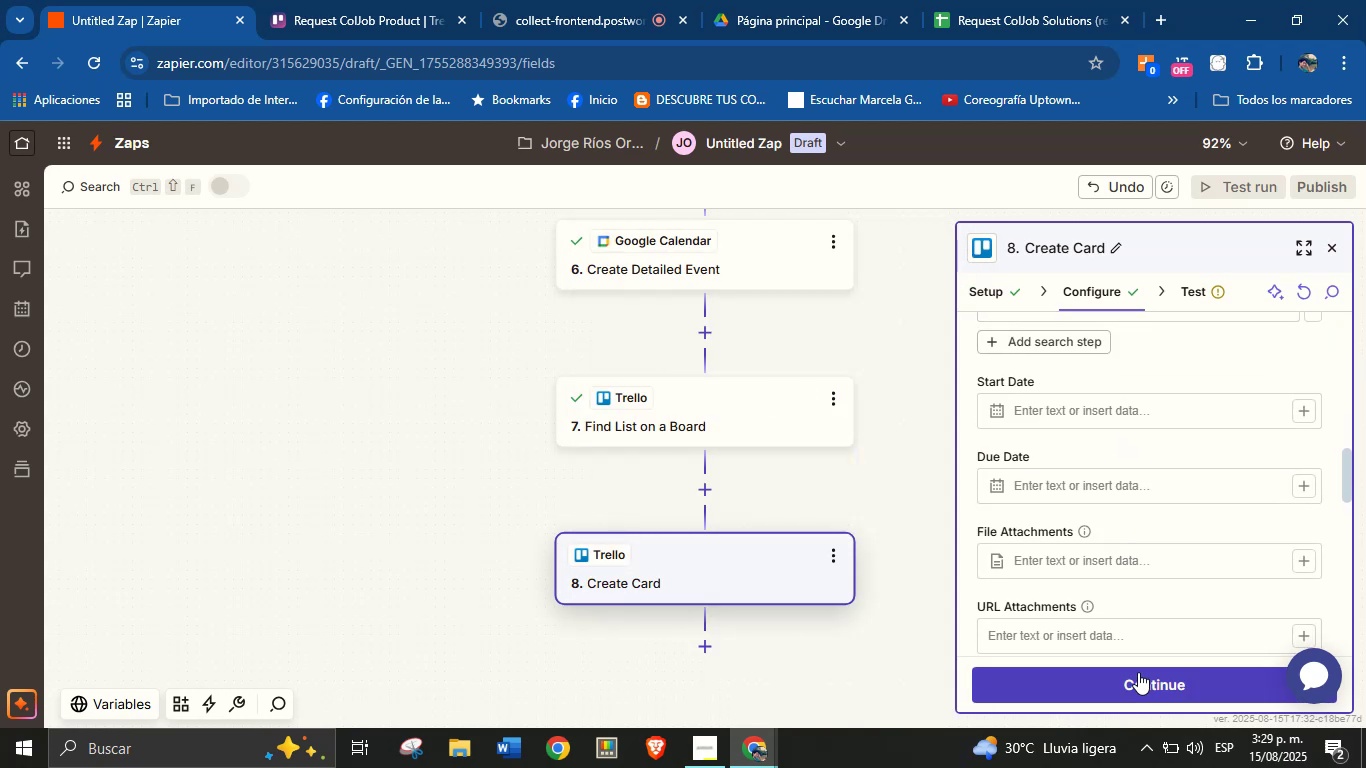 
left_click([1138, 672])
 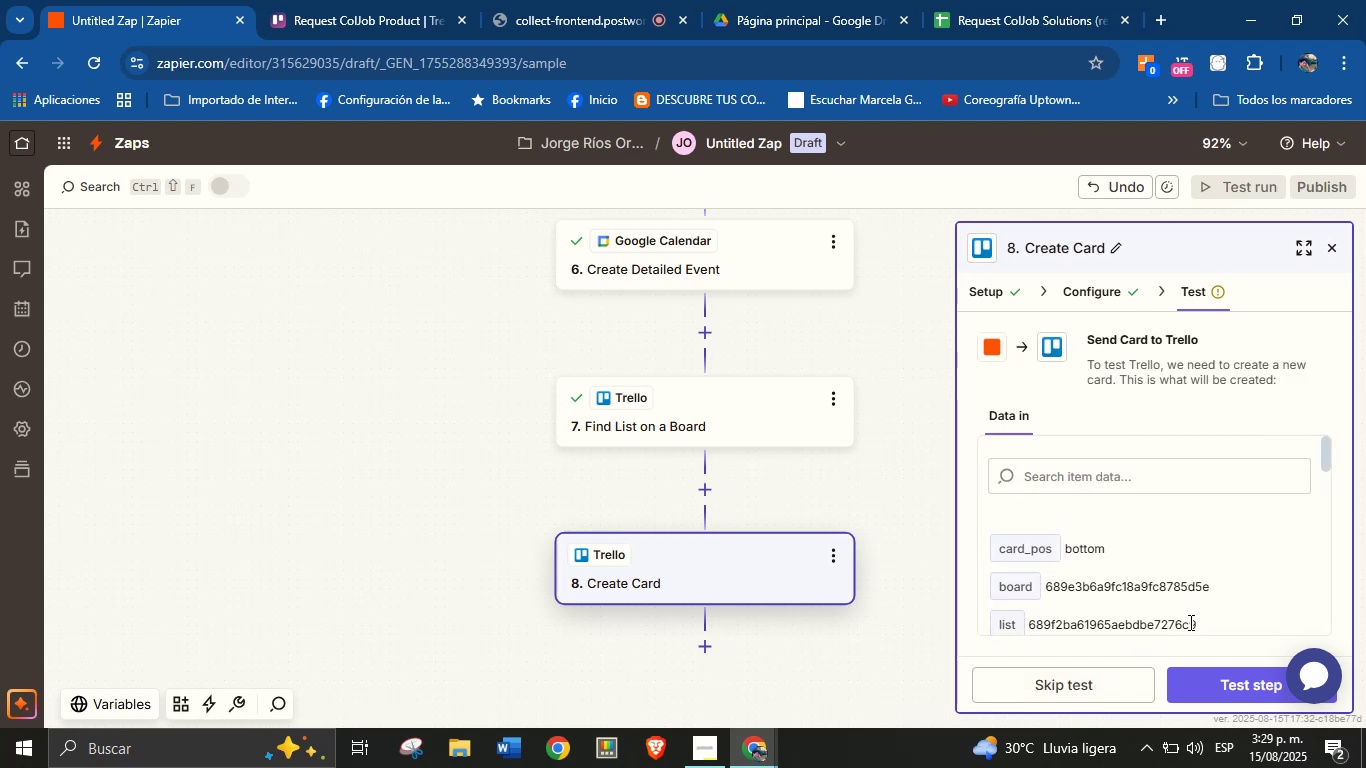 
left_click([1206, 680])
 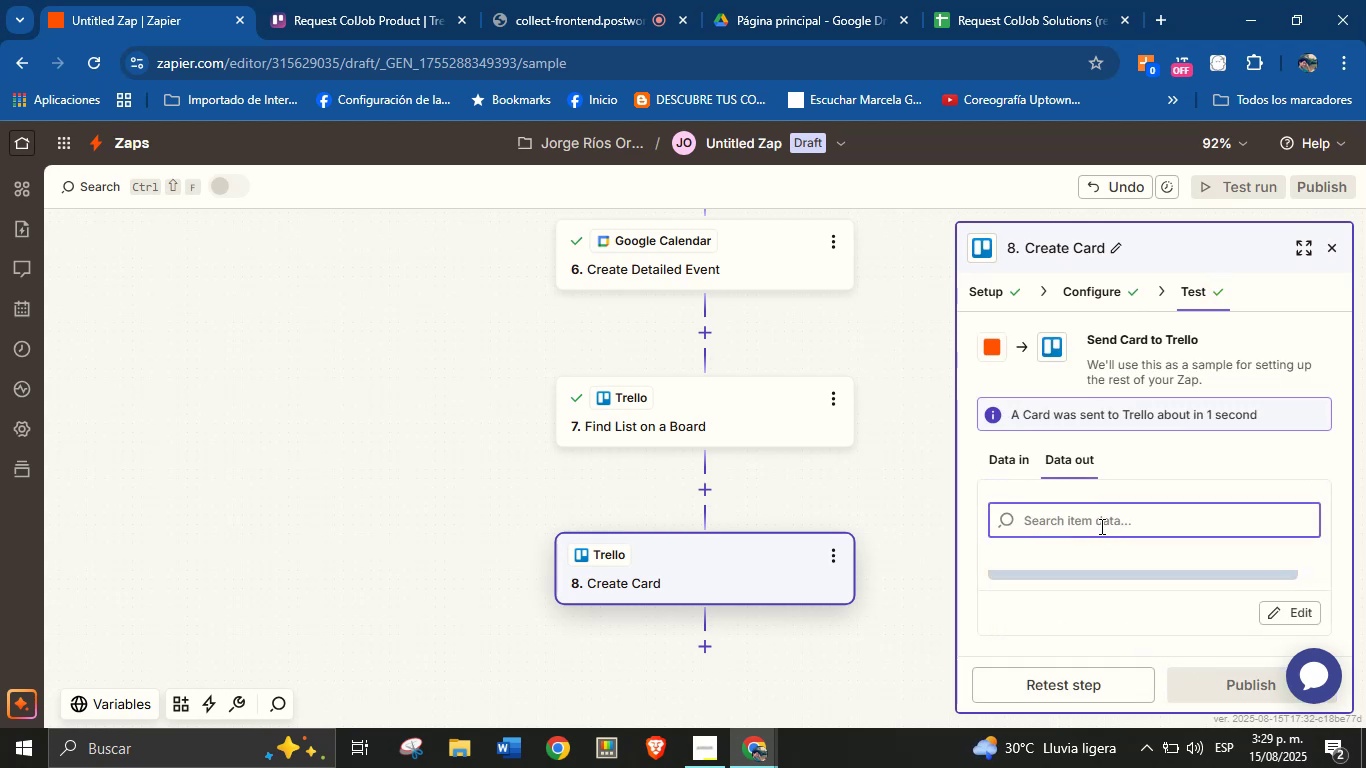 
wait(5.37)
 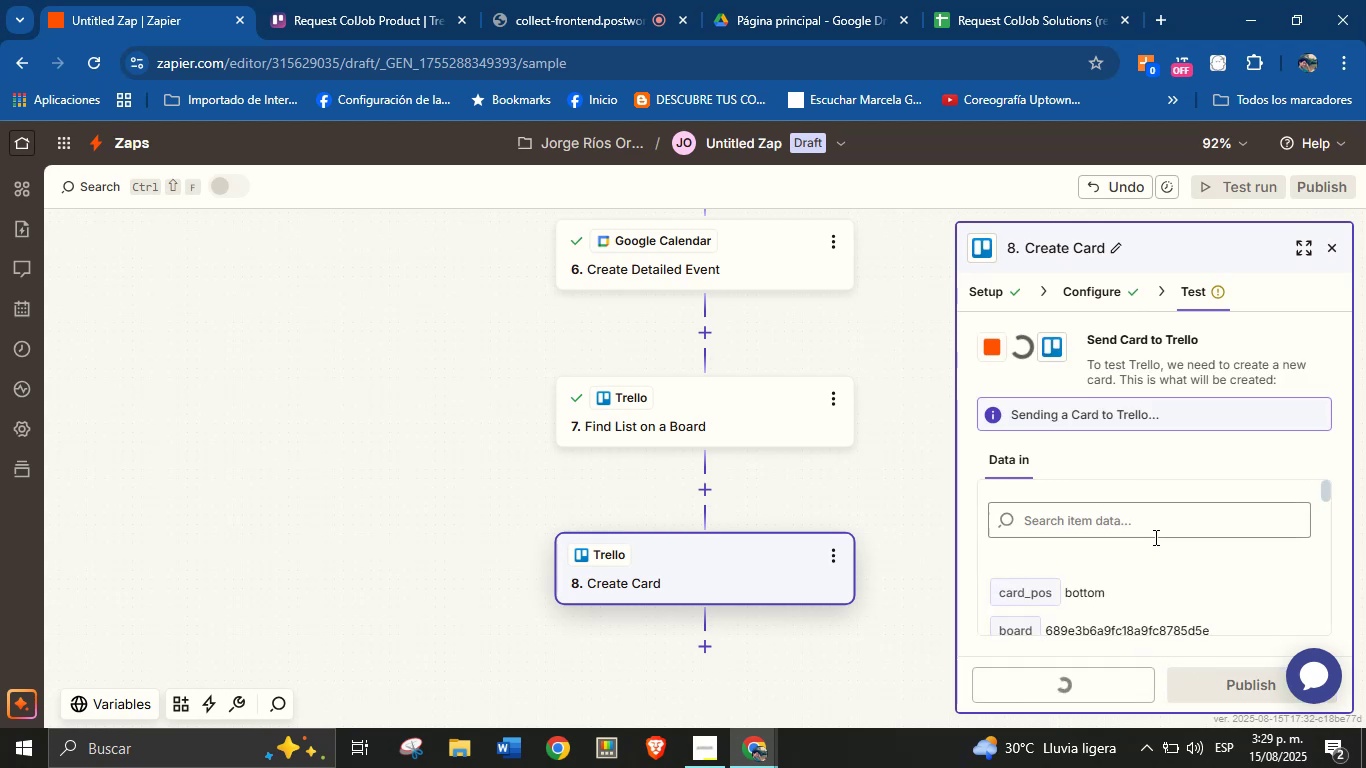 
left_click_drag(start_coordinate=[923, 615], to_coordinate=[897, 551])
 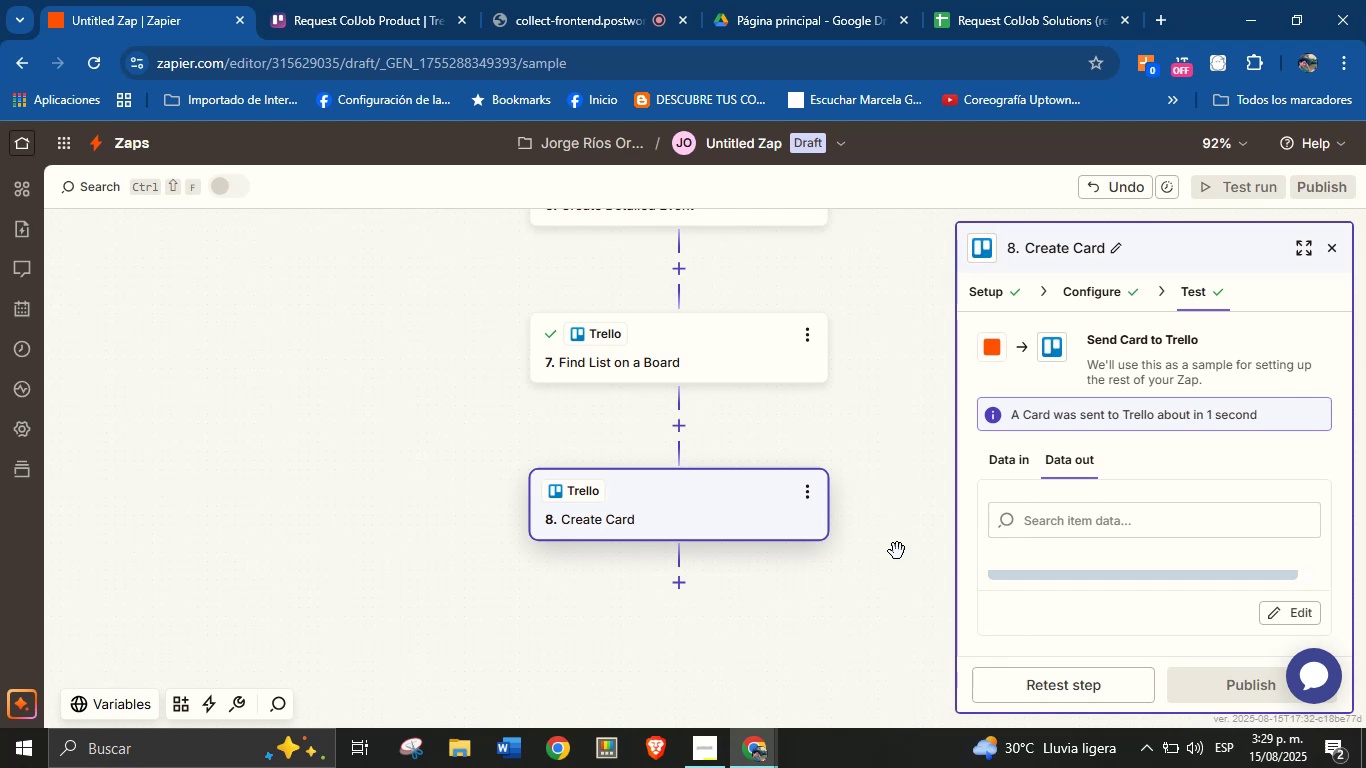 
left_click_drag(start_coordinate=[889, 573], to_coordinate=[882, 561])
 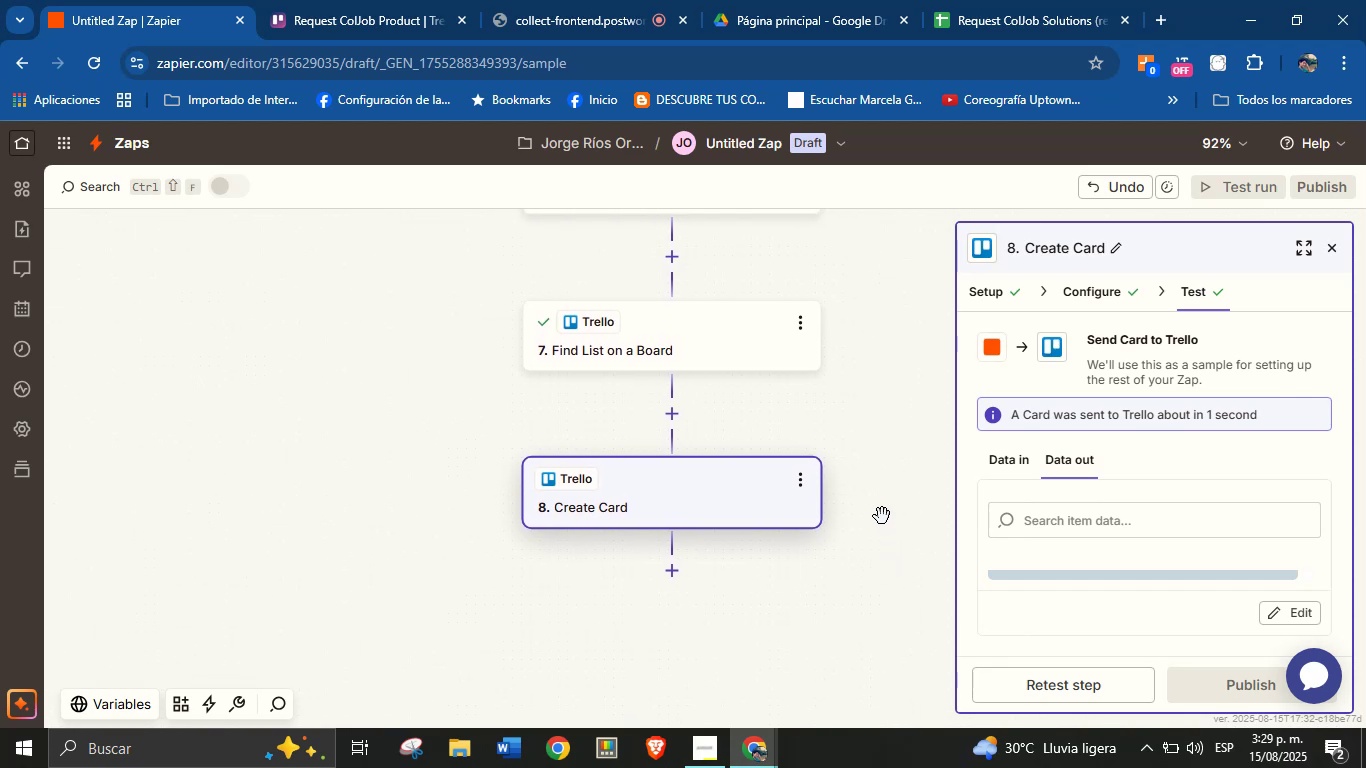 
left_click_drag(start_coordinate=[901, 485], to_coordinate=[856, 527])
 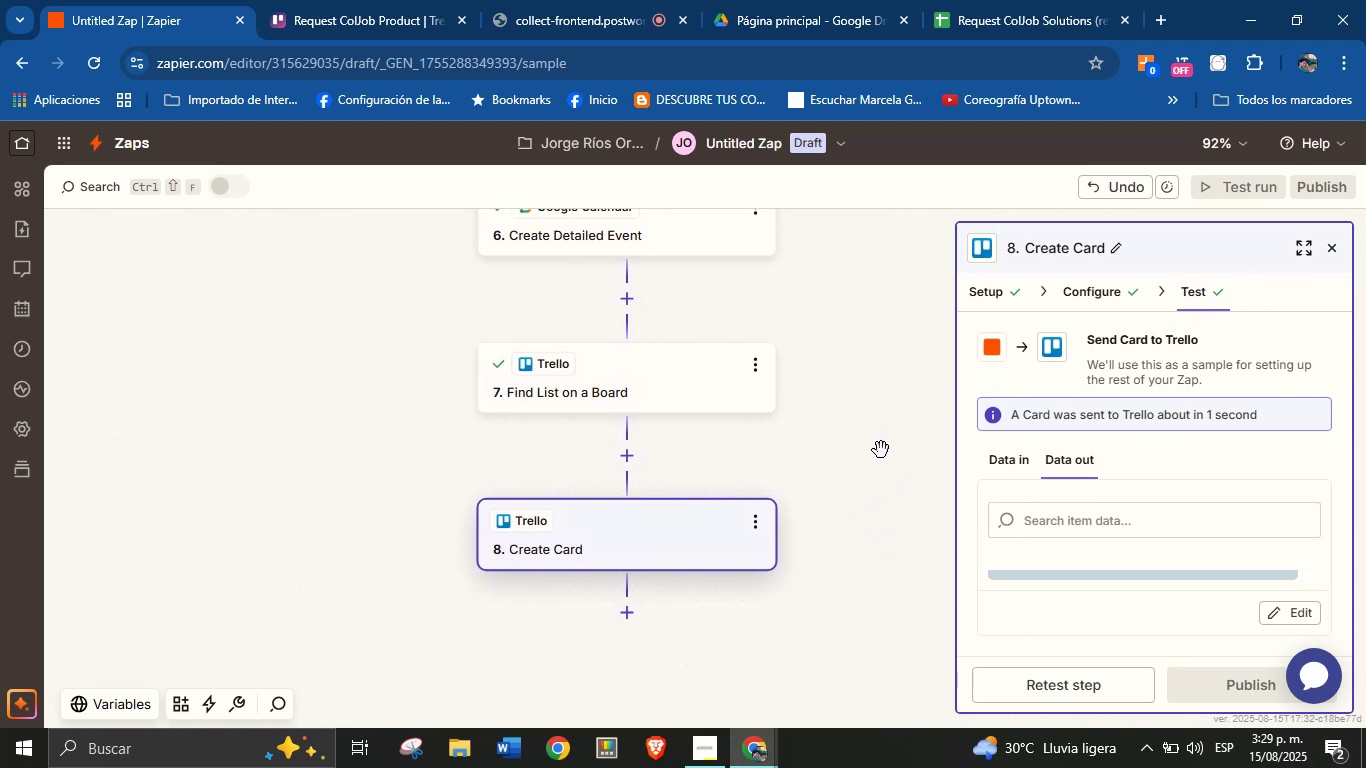 
wait(9.96)
 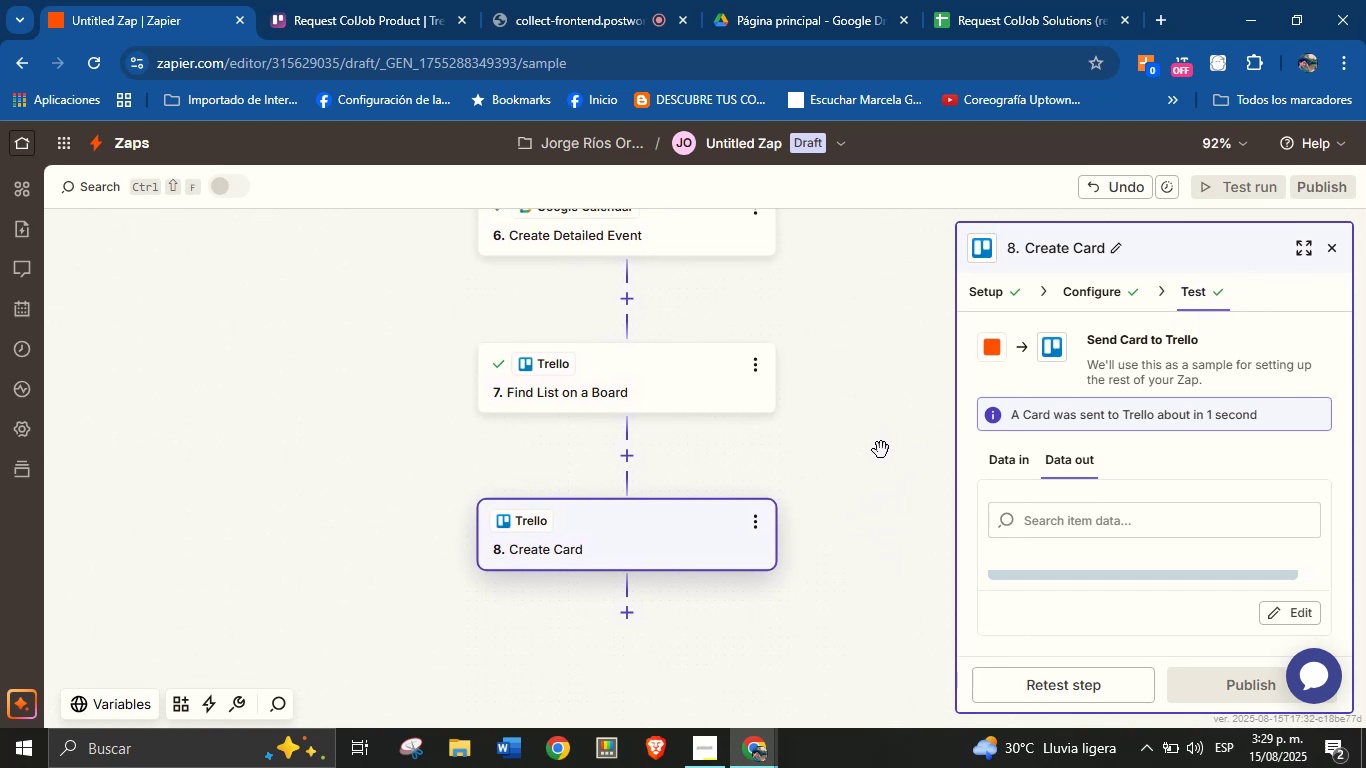 
left_click([1328, 252])
 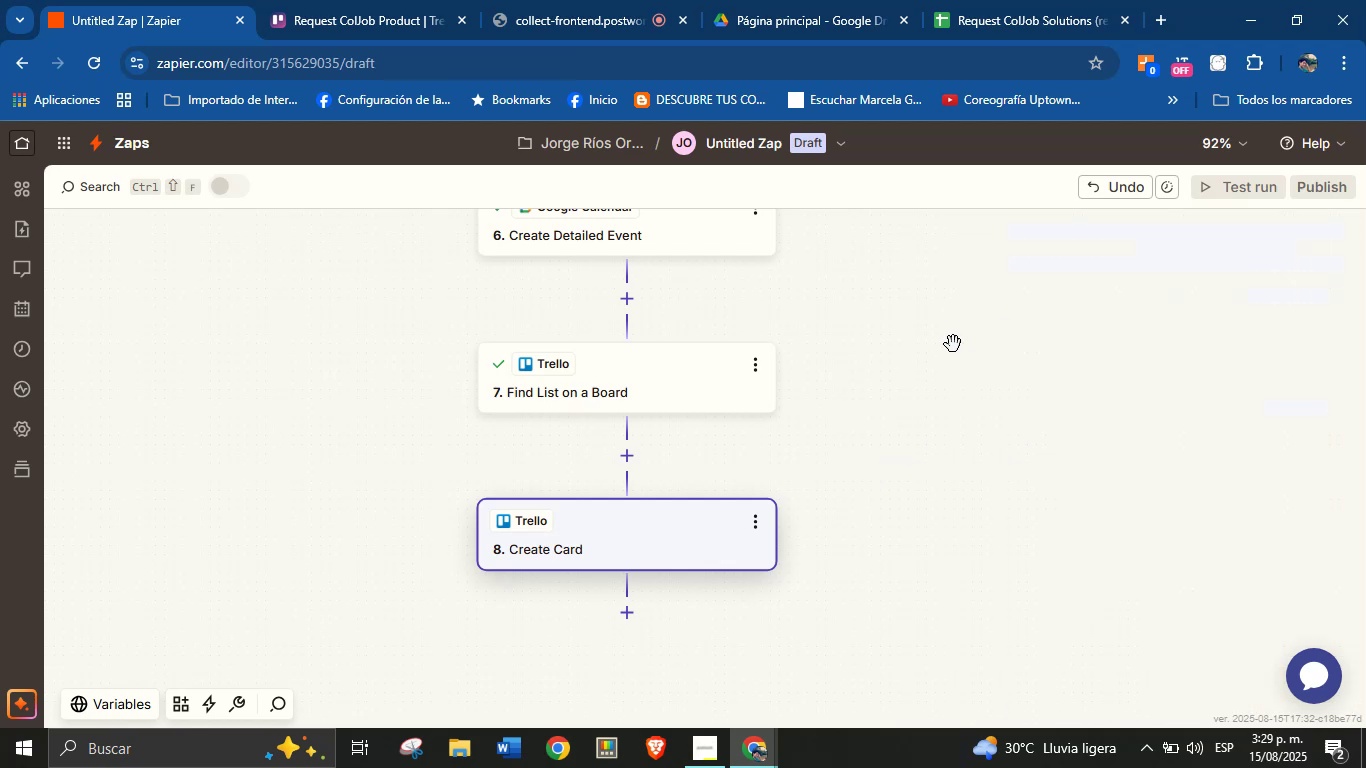 
left_click_drag(start_coordinate=[928, 350], to_coordinate=[837, 560])
 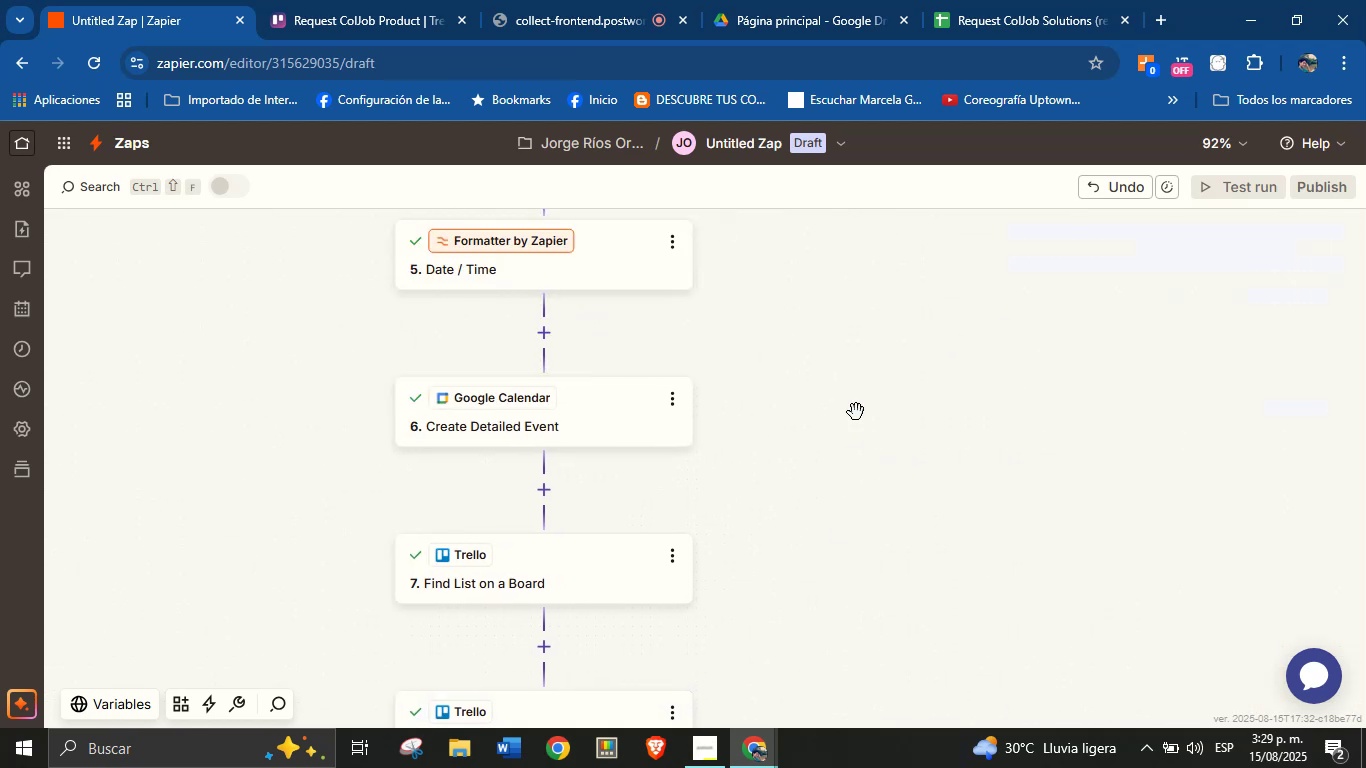 
left_click_drag(start_coordinate=[874, 359], to_coordinate=[820, 564])
 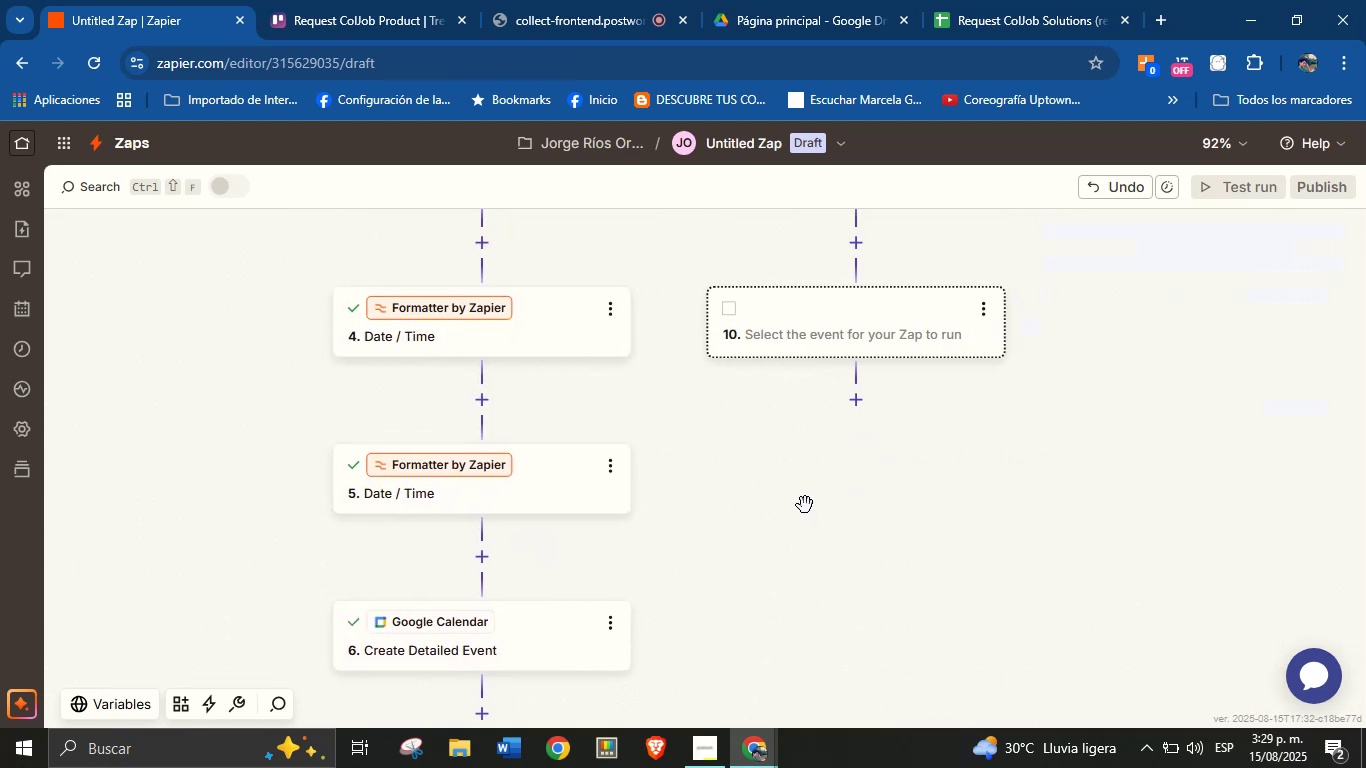 
left_click_drag(start_coordinate=[810, 467], to_coordinate=[727, 579])
 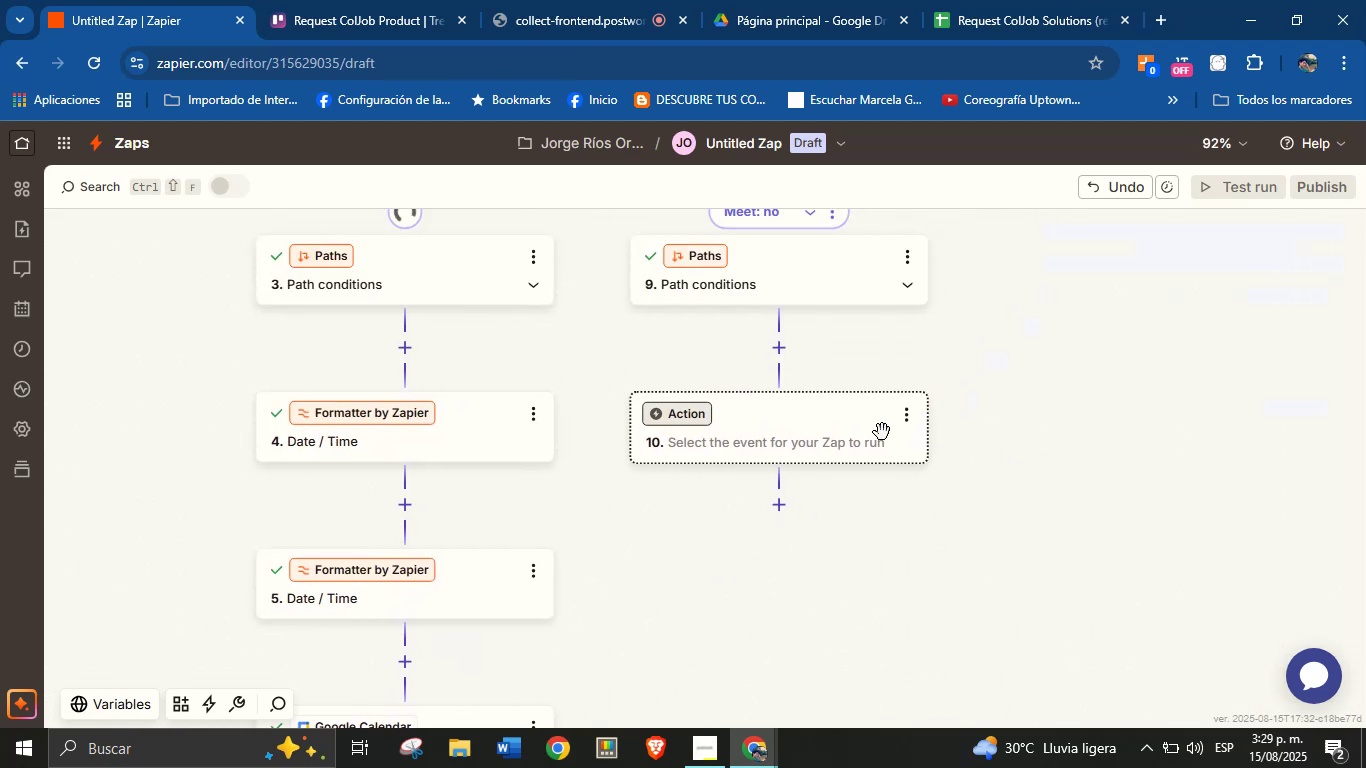 
left_click_drag(start_coordinate=[1054, 362], to_coordinate=[971, 476])
 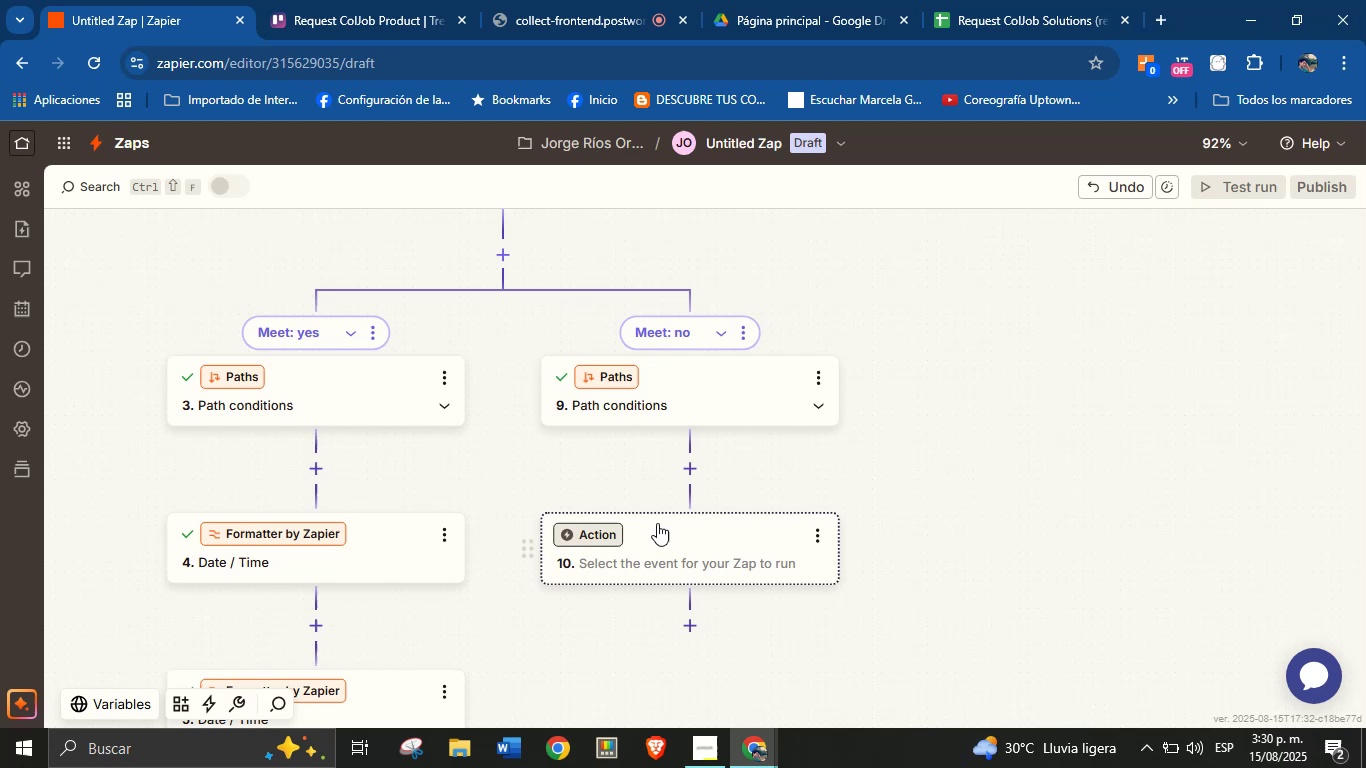 
left_click_drag(start_coordinate=[991, 446], to_coordinate=[950, 455])
 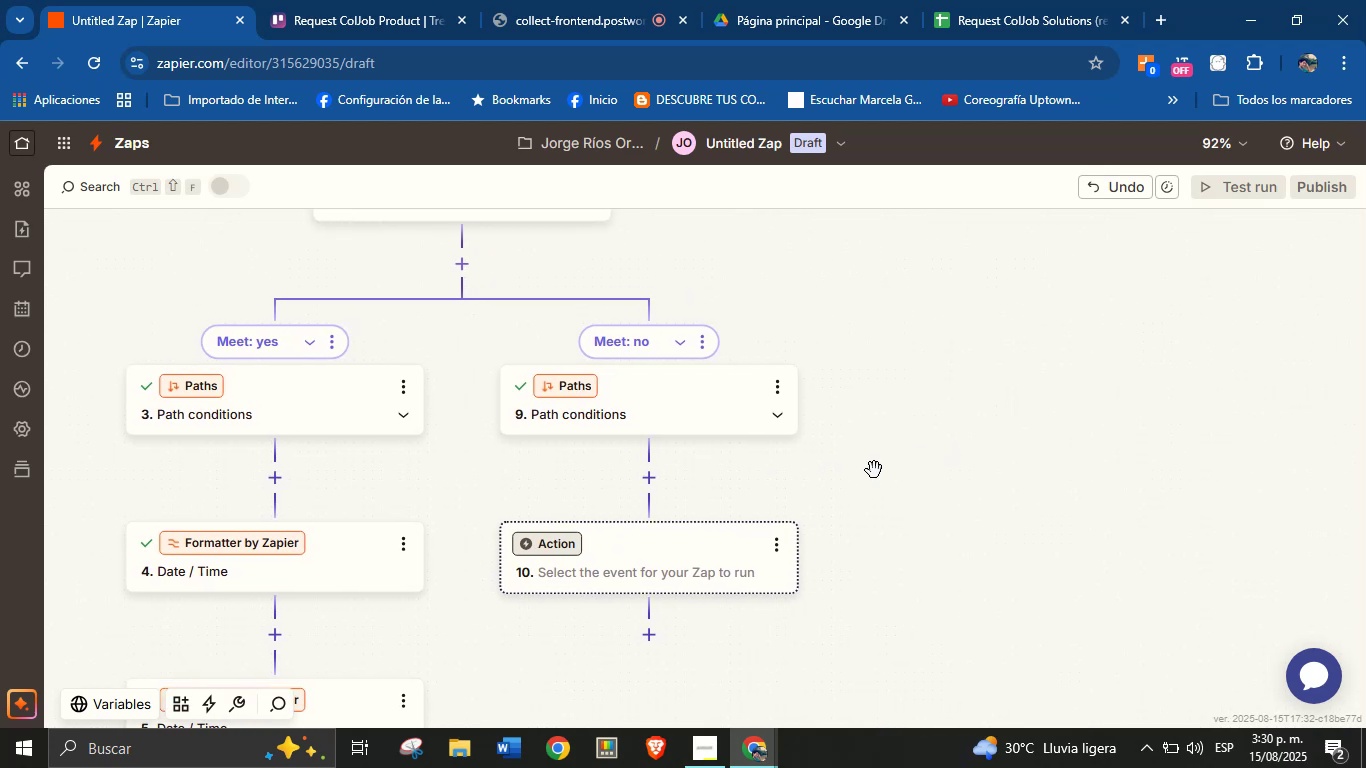 
left_click_drag(start_coordinate=[912, 429], to_coordinate=[880, 408])
 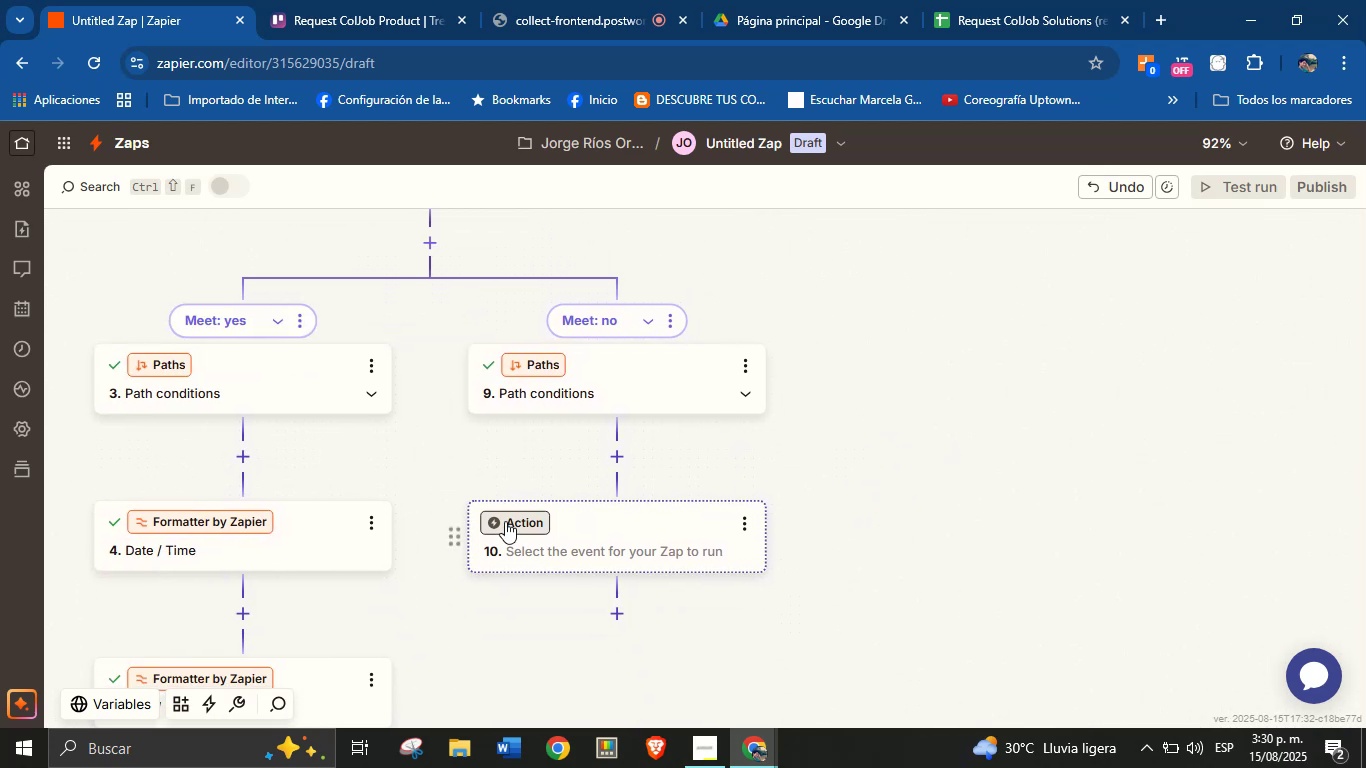 
left_click([505, 516])
 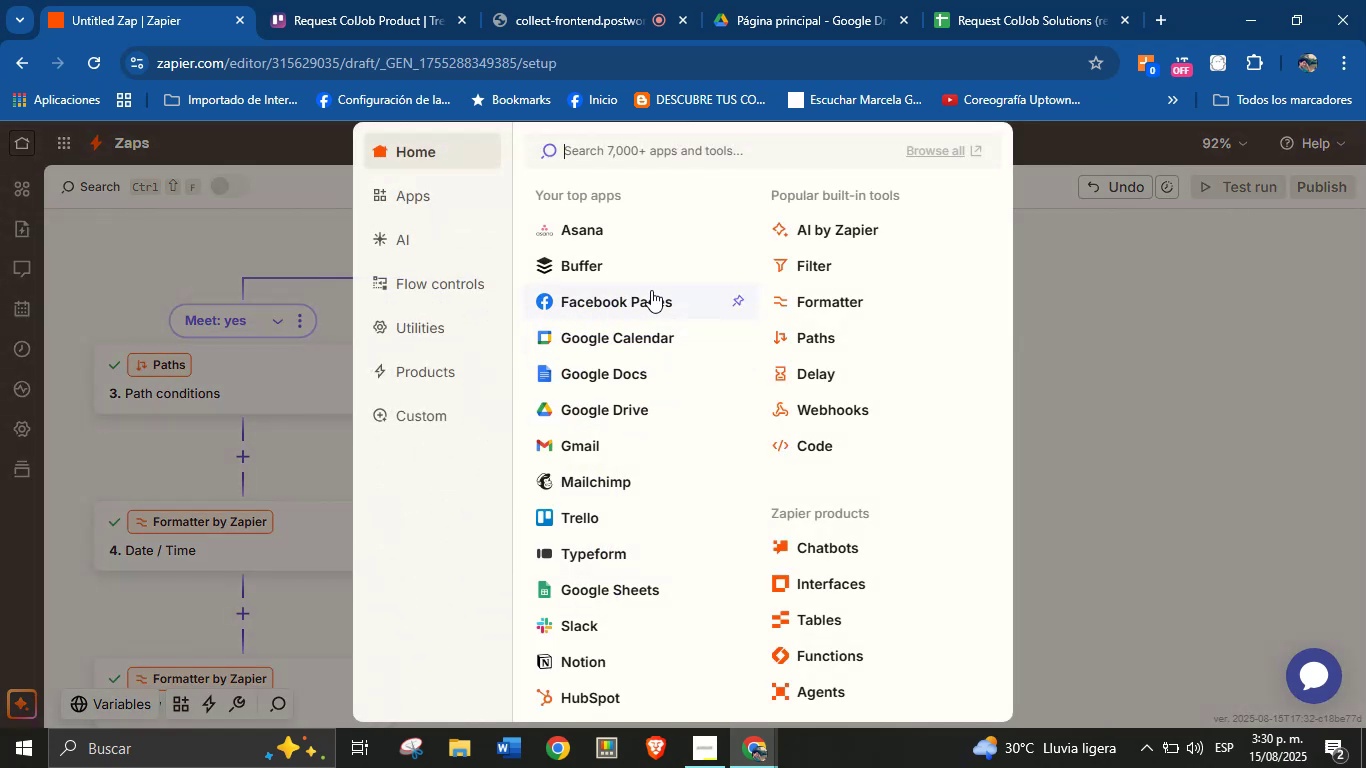 
wait(8.96)
 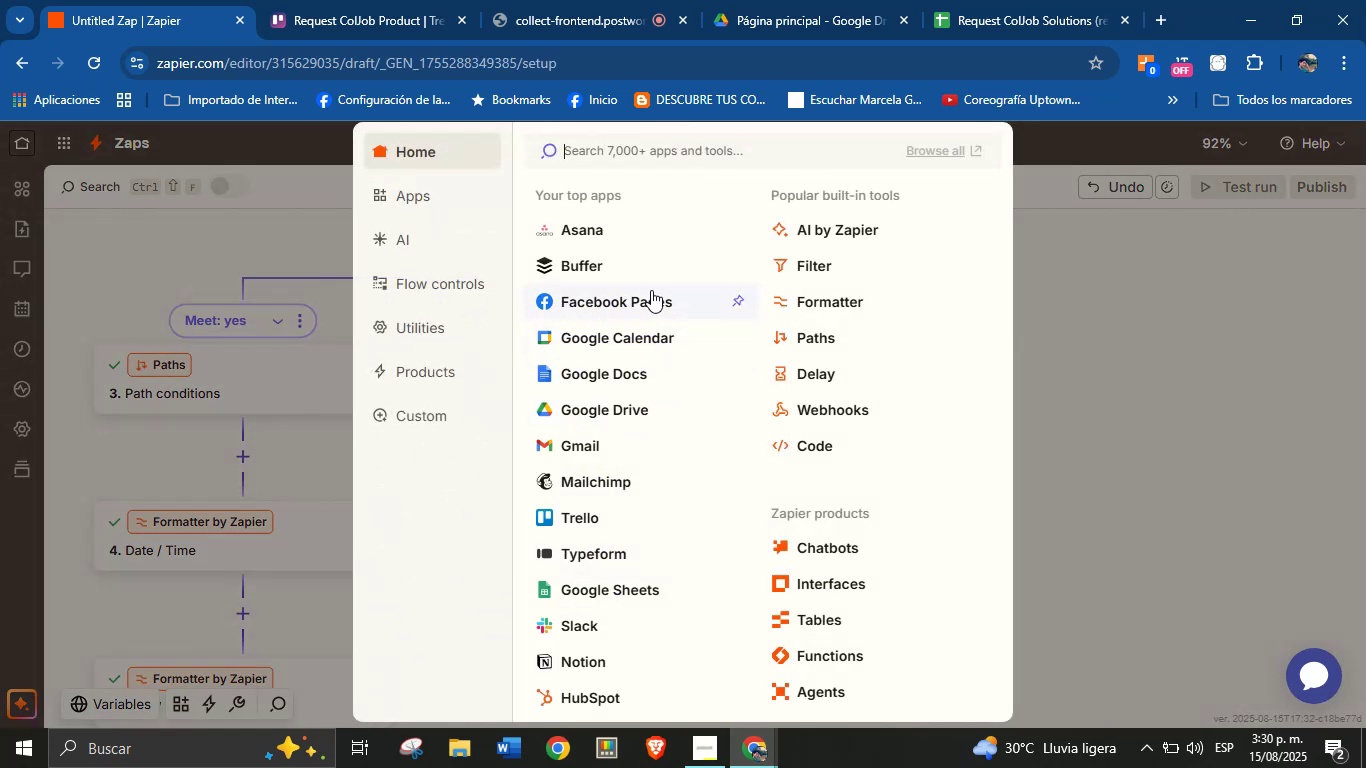 
left_click([1103, 422])
 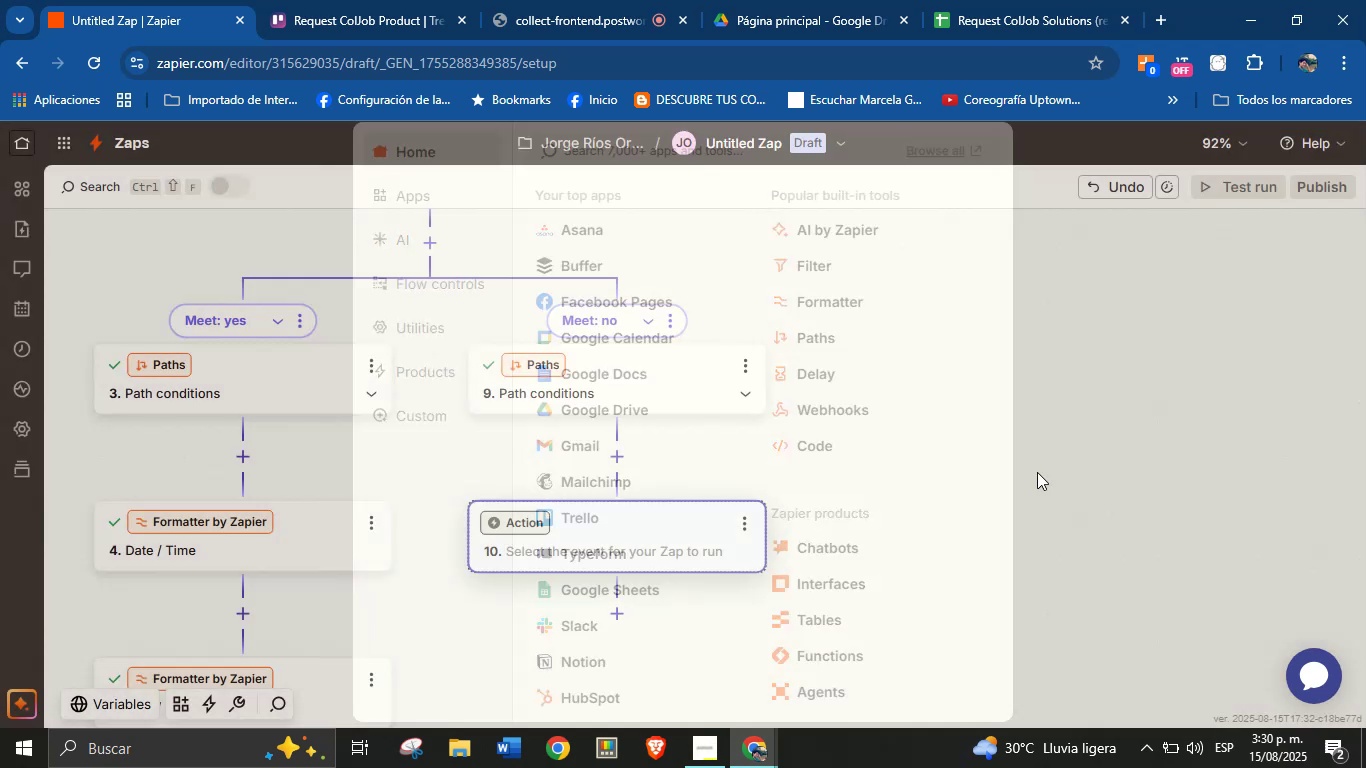 
left_click_drag(start_coordinate=[919, 538], to_coordinate=[953, 406])
 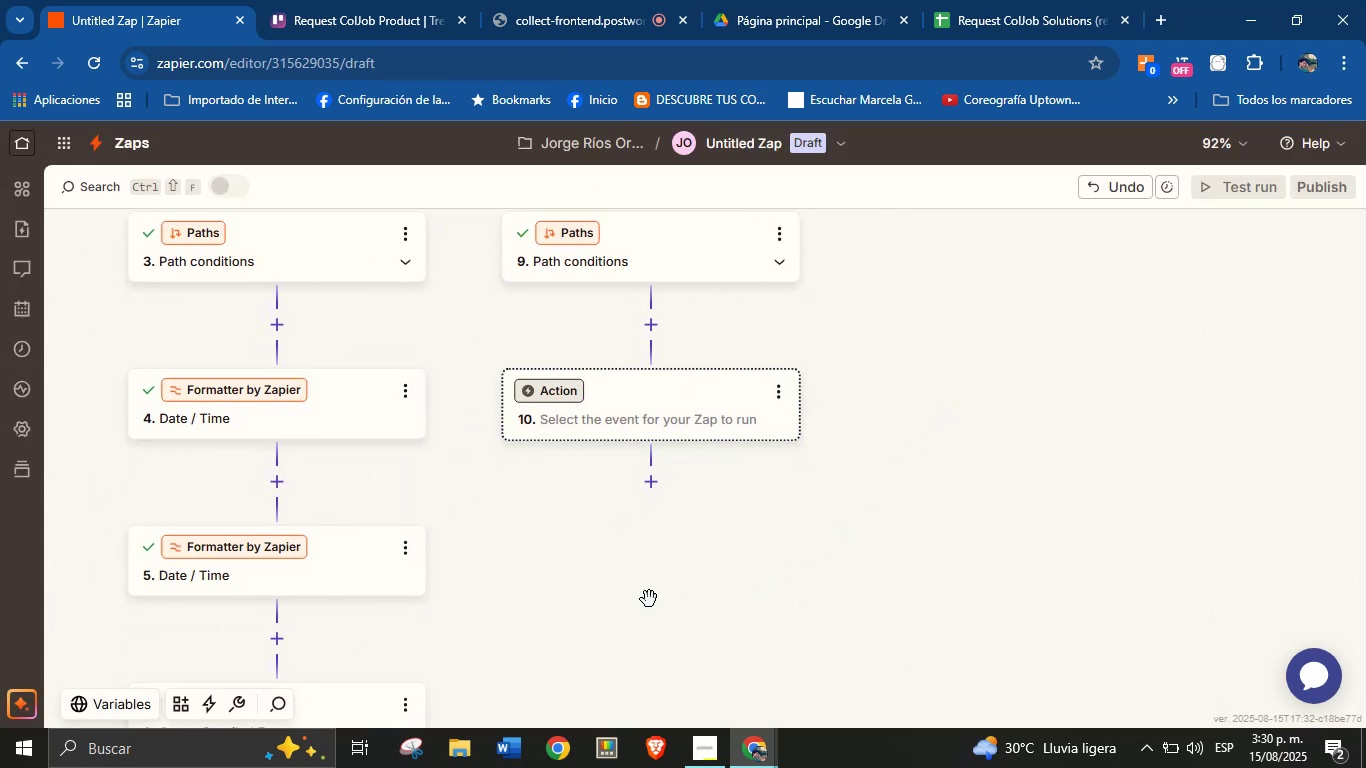 
left_click_drag(start_coordinate=[537, 588], to_coordinate=[566, 562])
 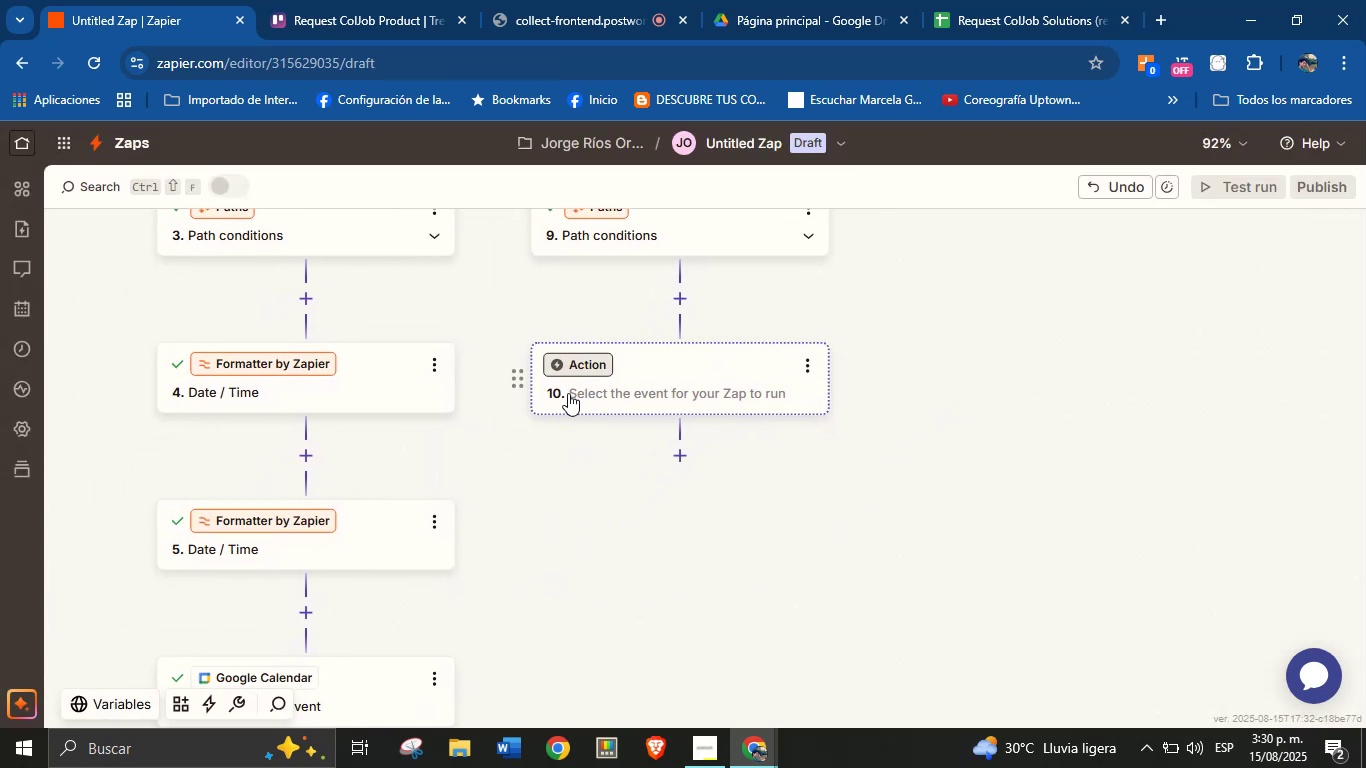 
left_click([578, 368])
 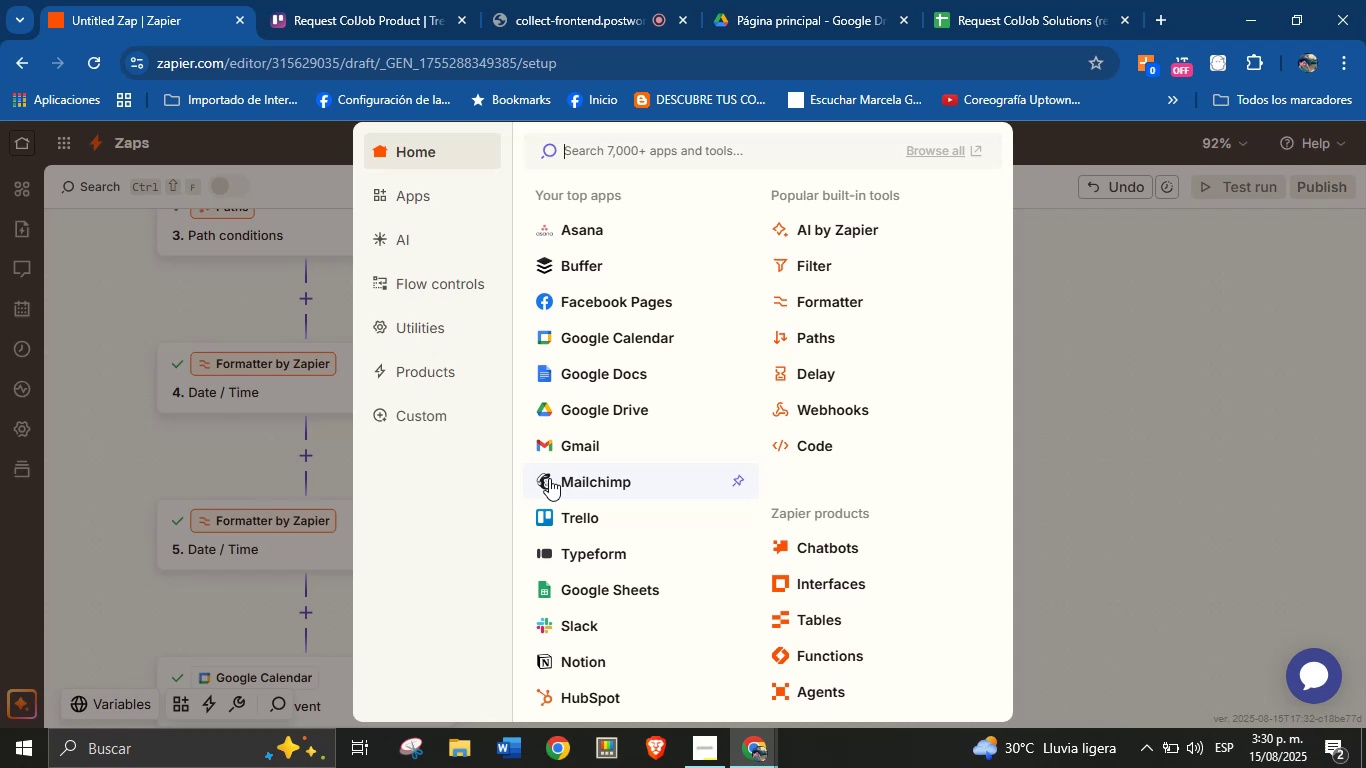 
wait(29.96)
 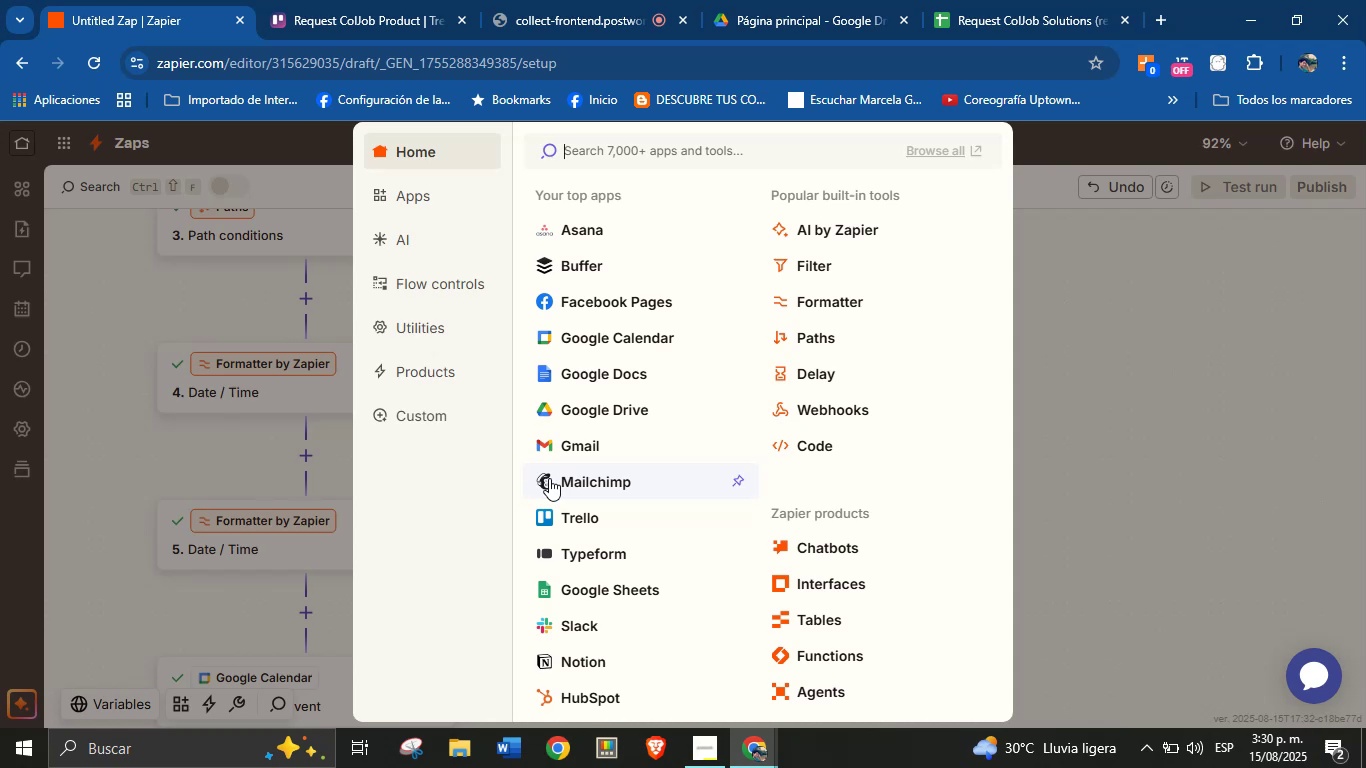 
left_click([1075, 388])
 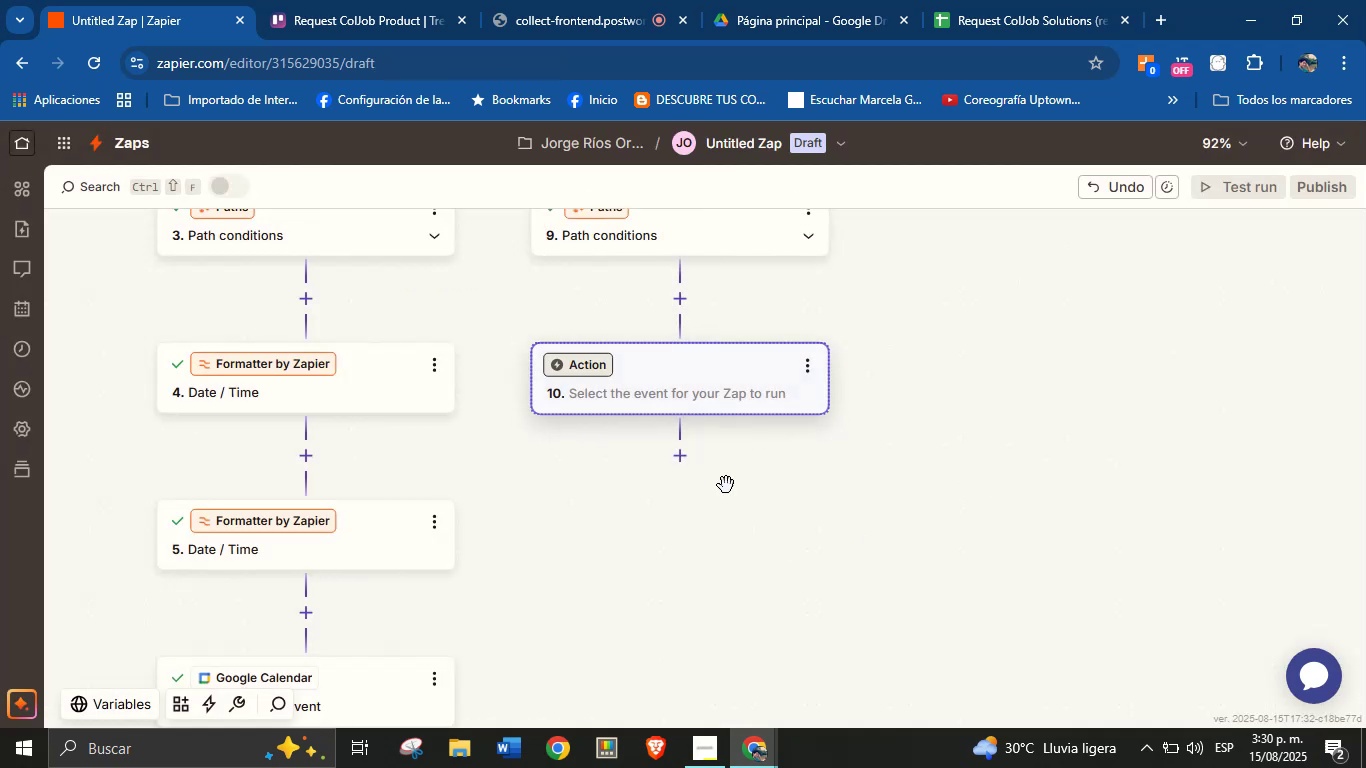 
left_click_drag(start_coordinate=[648, 530], to_coordinate=[648, 493])
 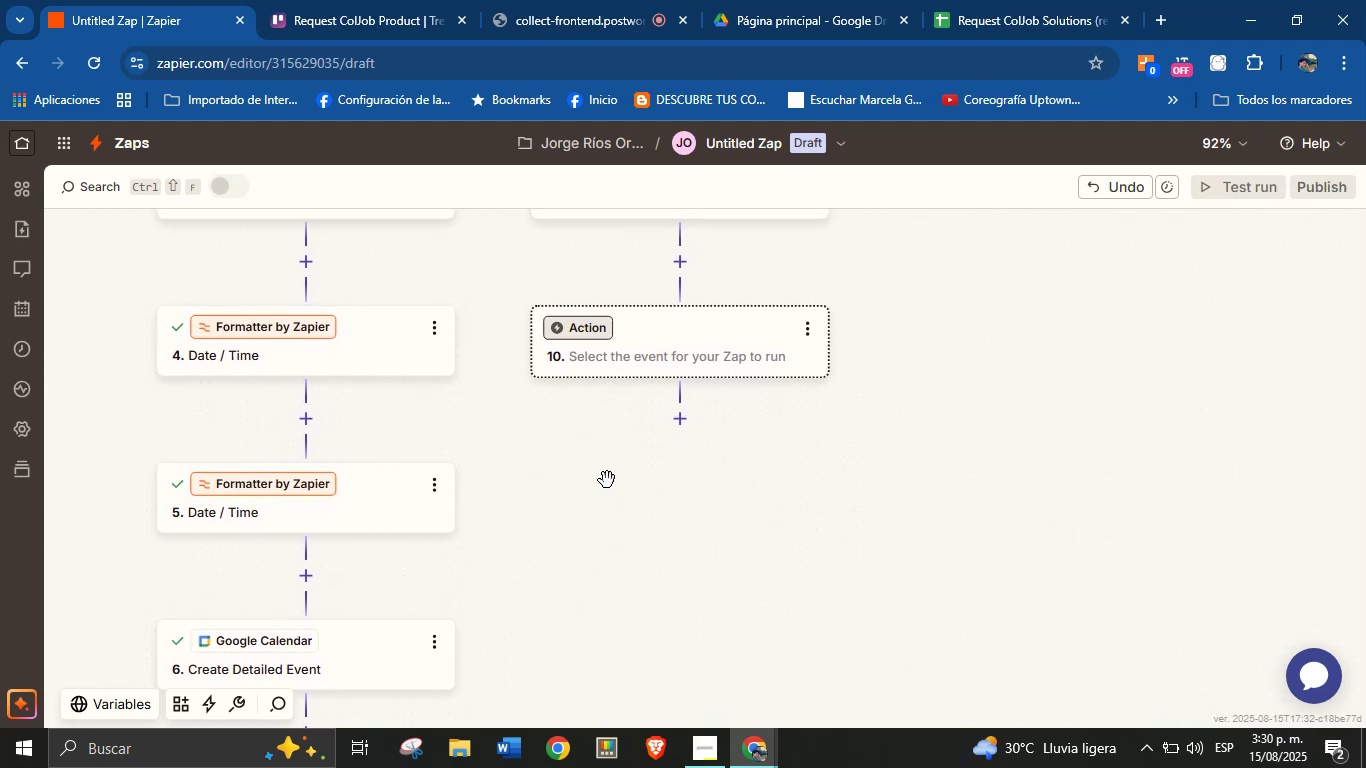 
left_click_drag(start_coordinate=[619, 475], to_coordinate=[626, 536])
 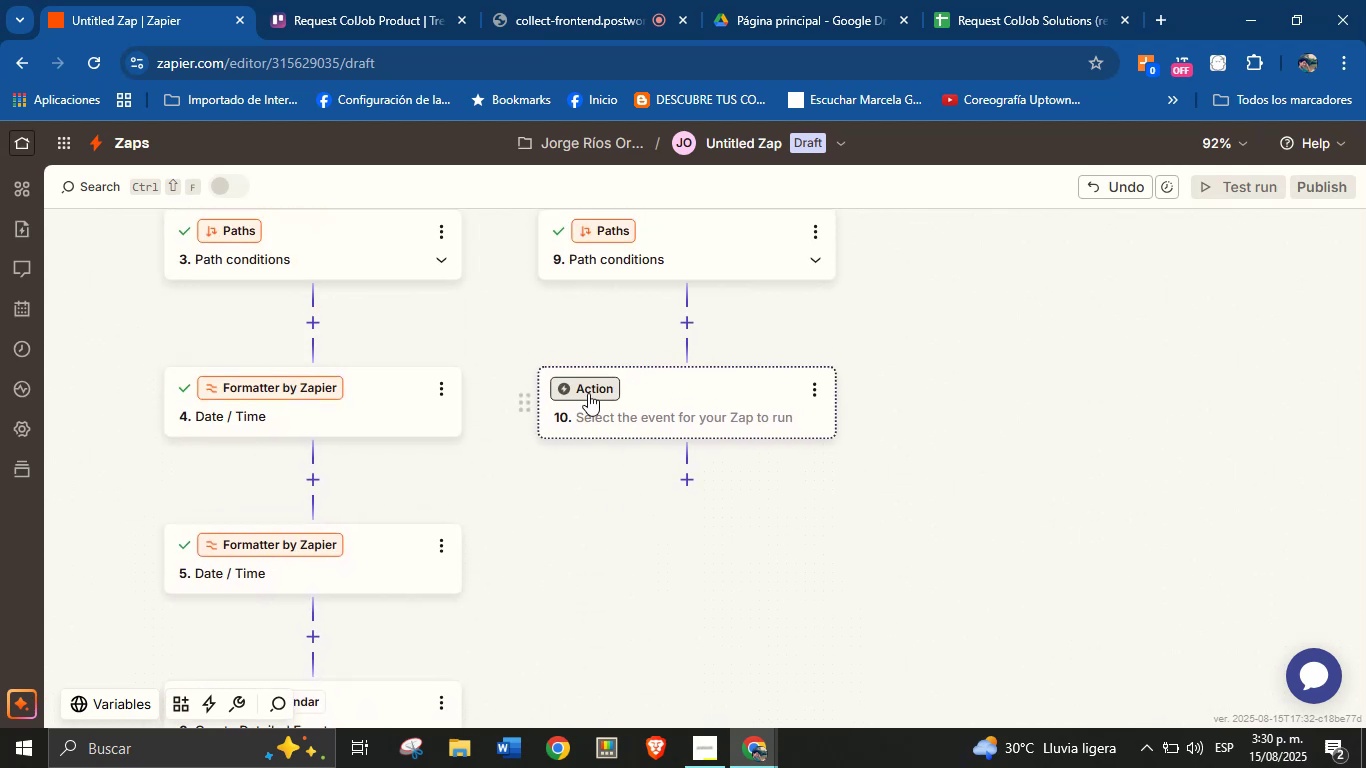 
left_click([591, 388])
 